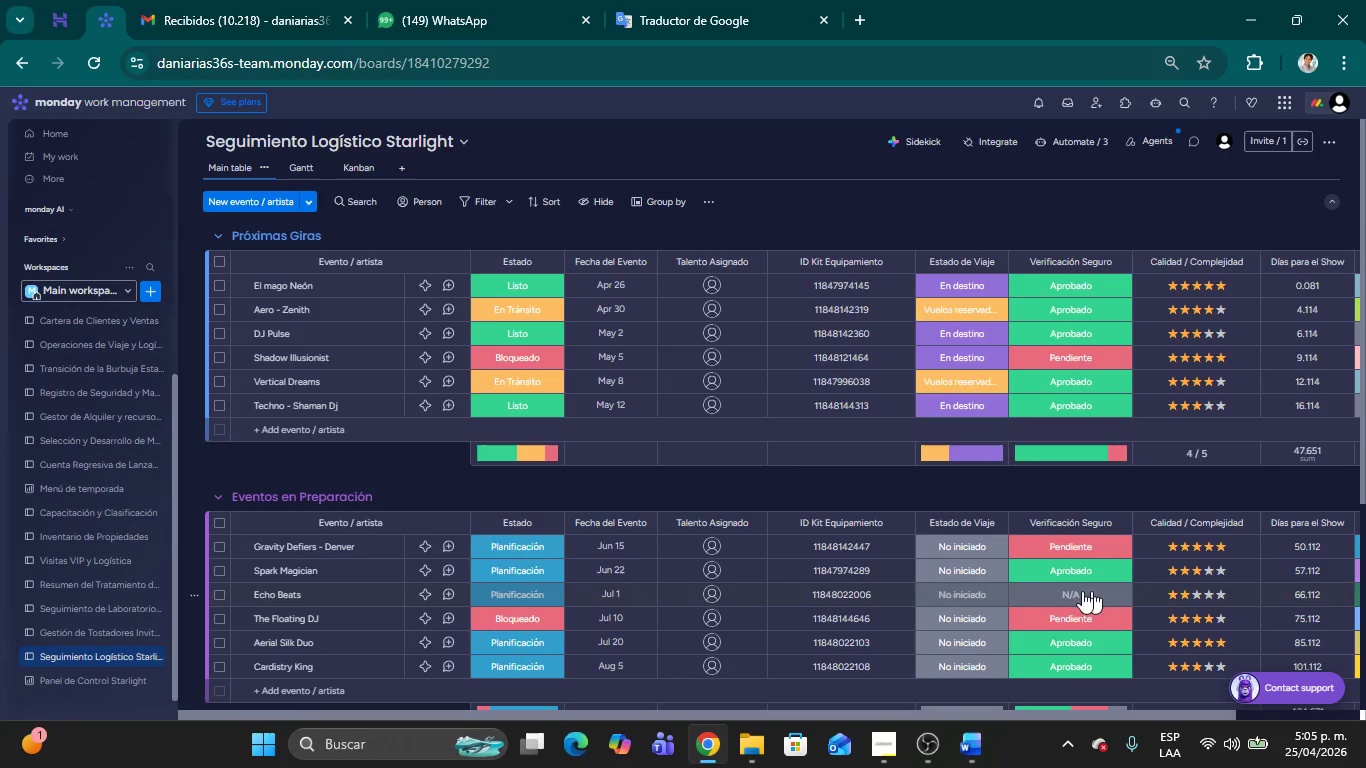 
left_click([878, 208])
 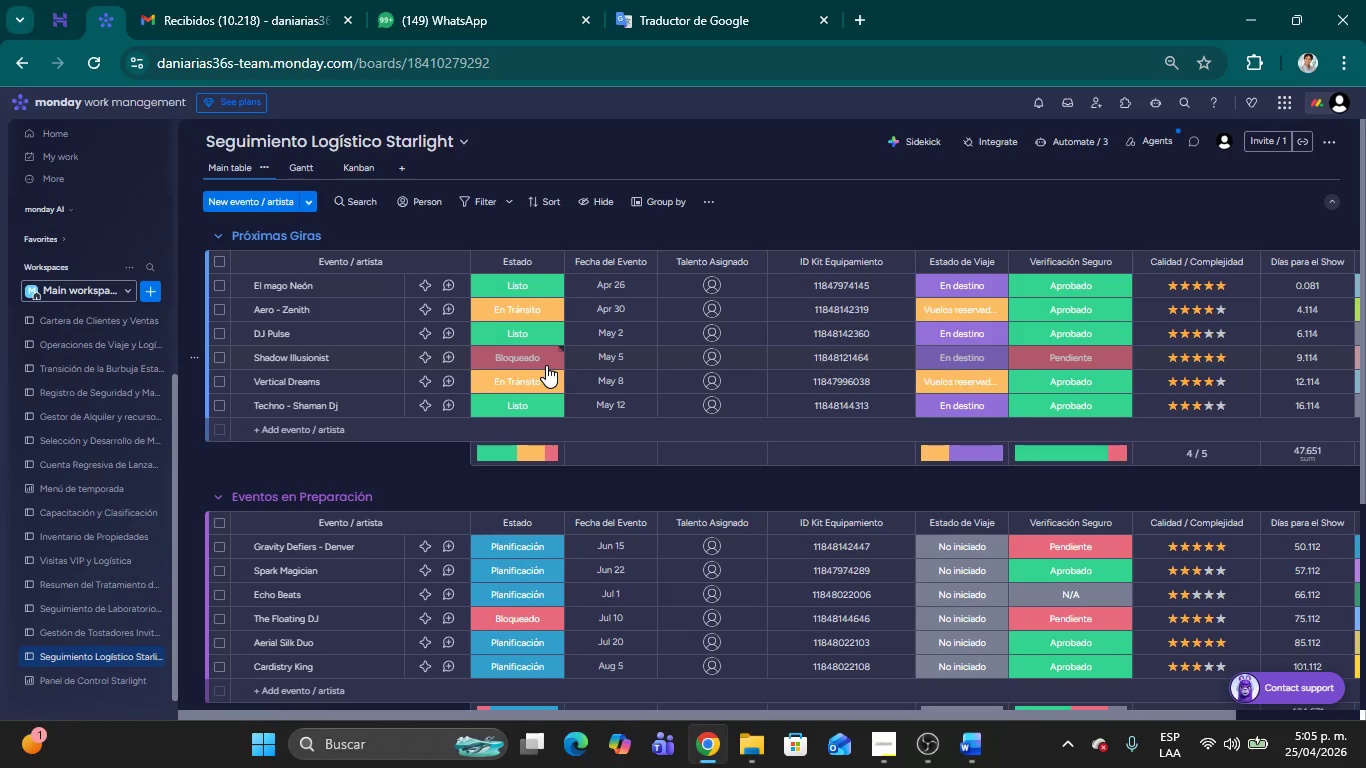 
wait(36.69)
 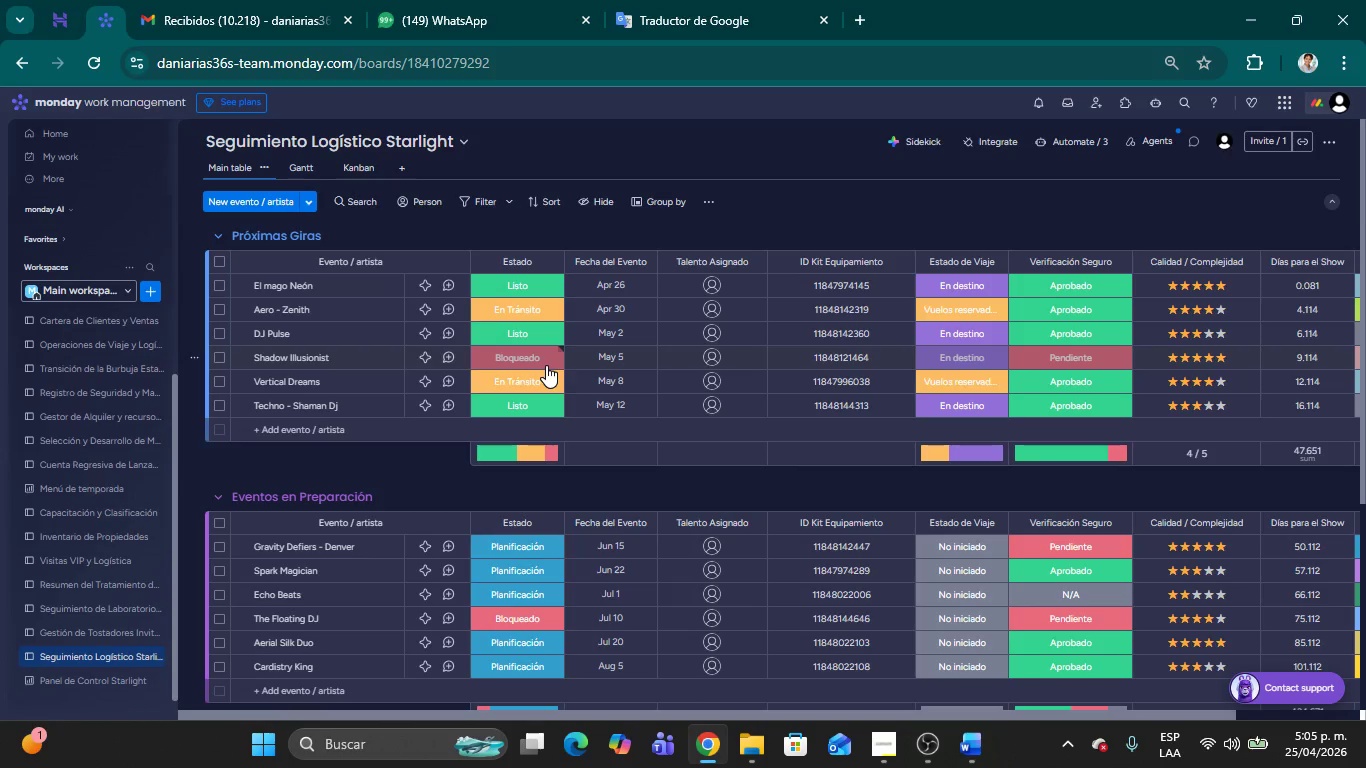 
left_click([517, 408])
 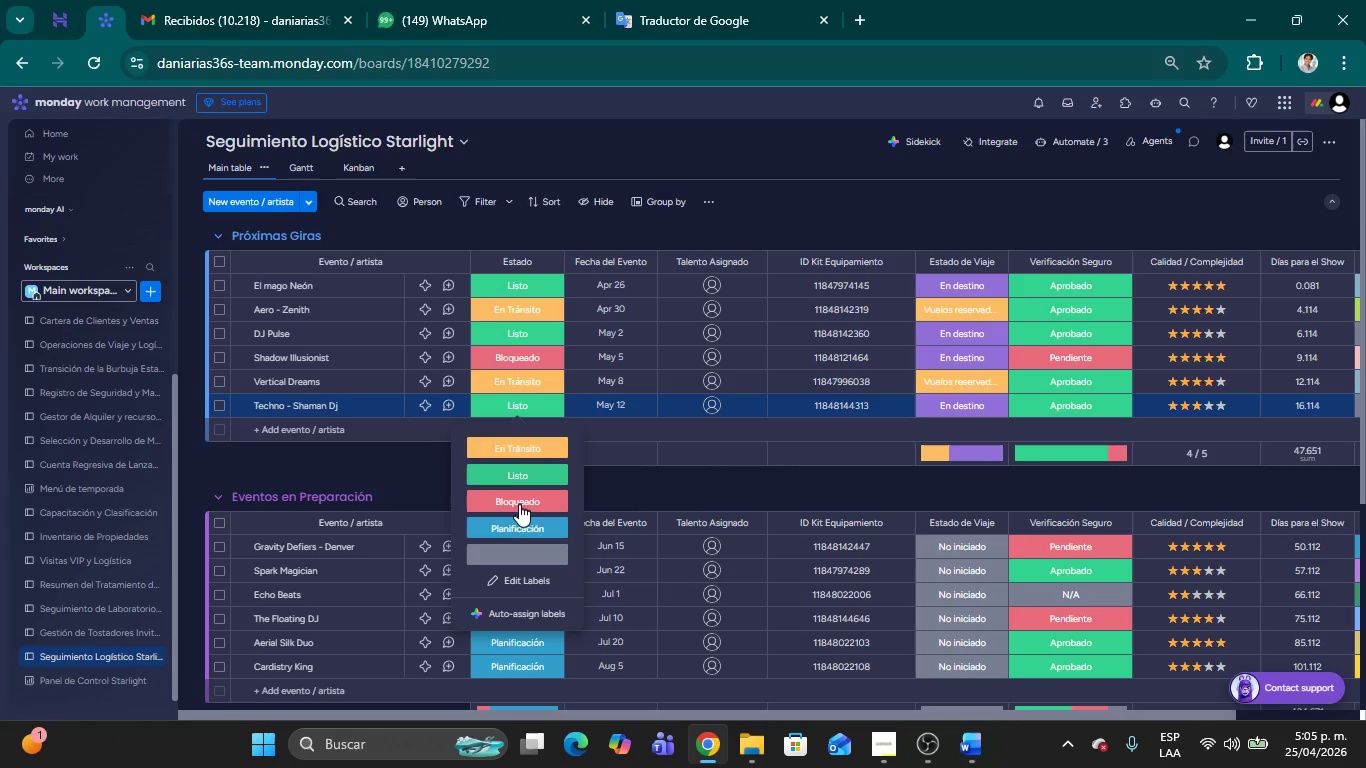 
left_click([518, 505])
 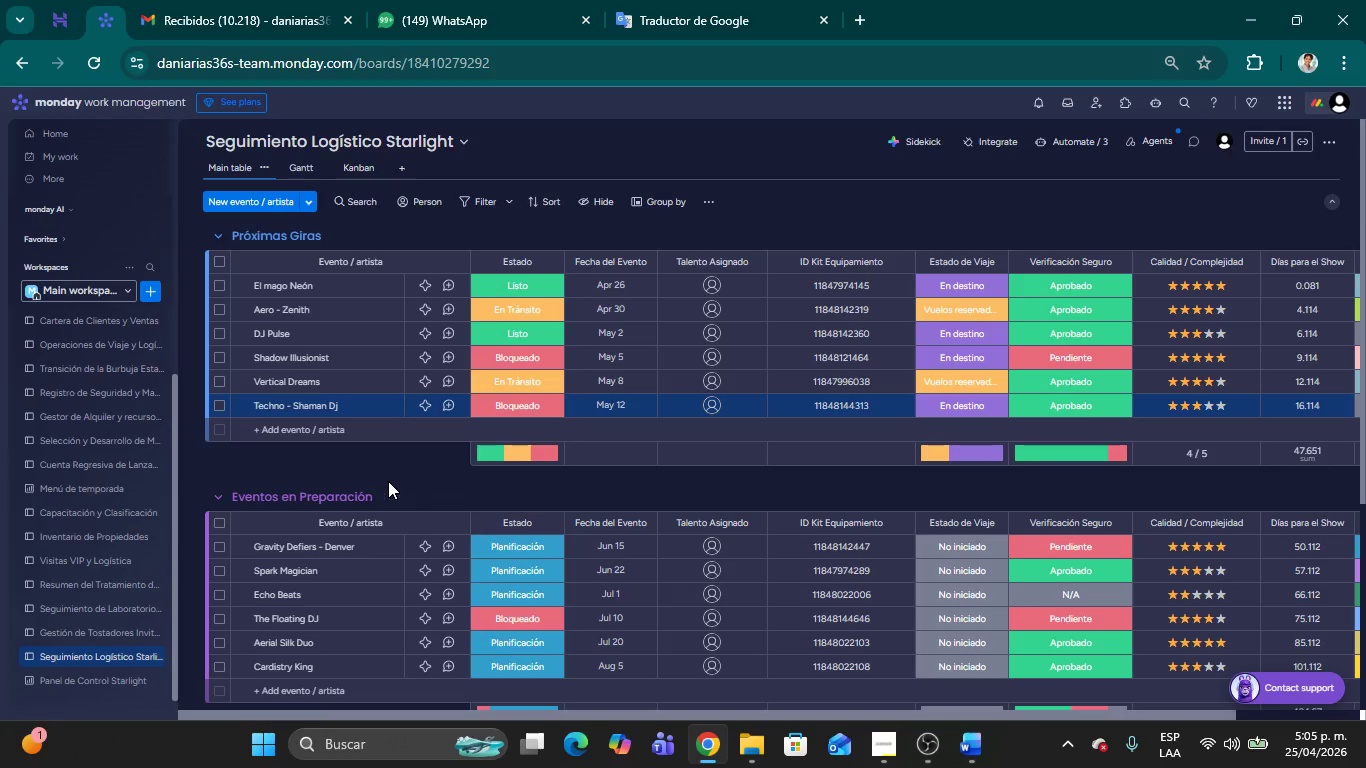 
left_click([338, 459])
 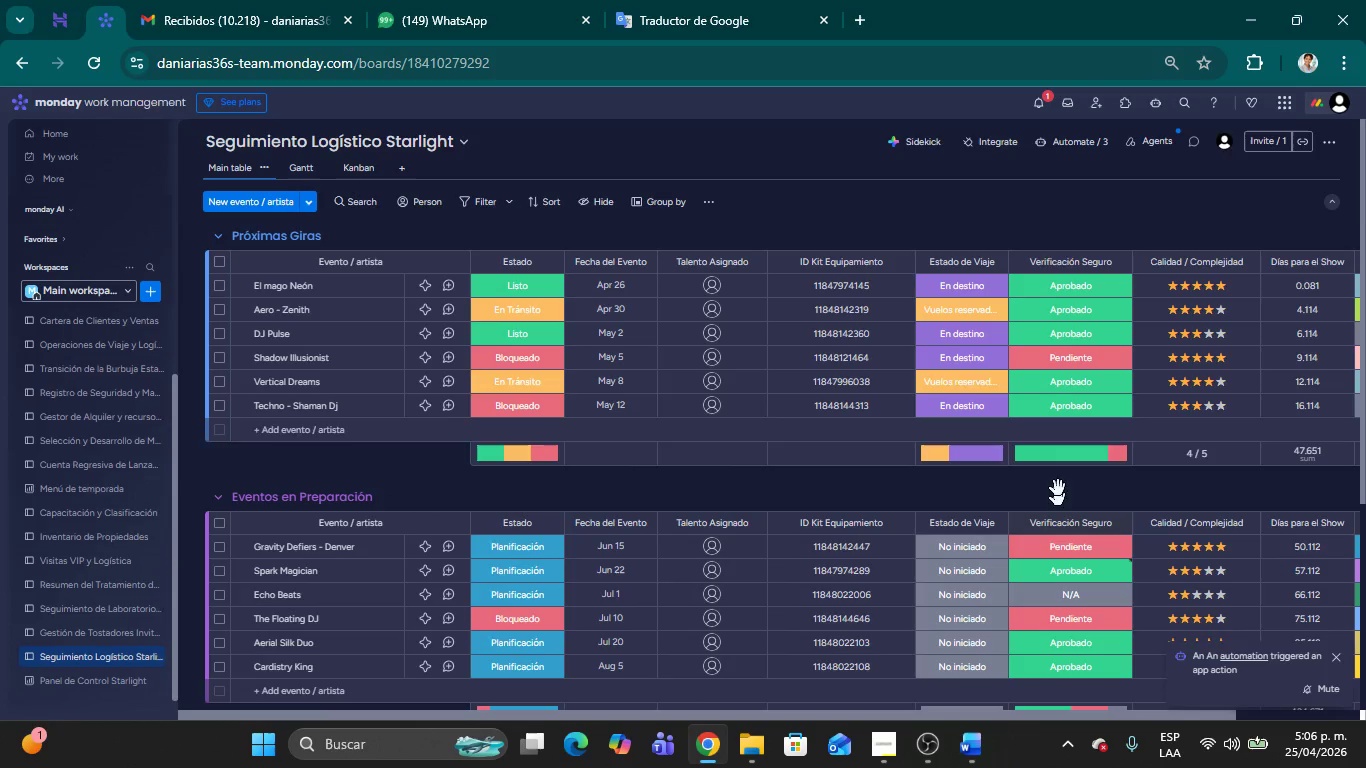 
wait(6.27)
 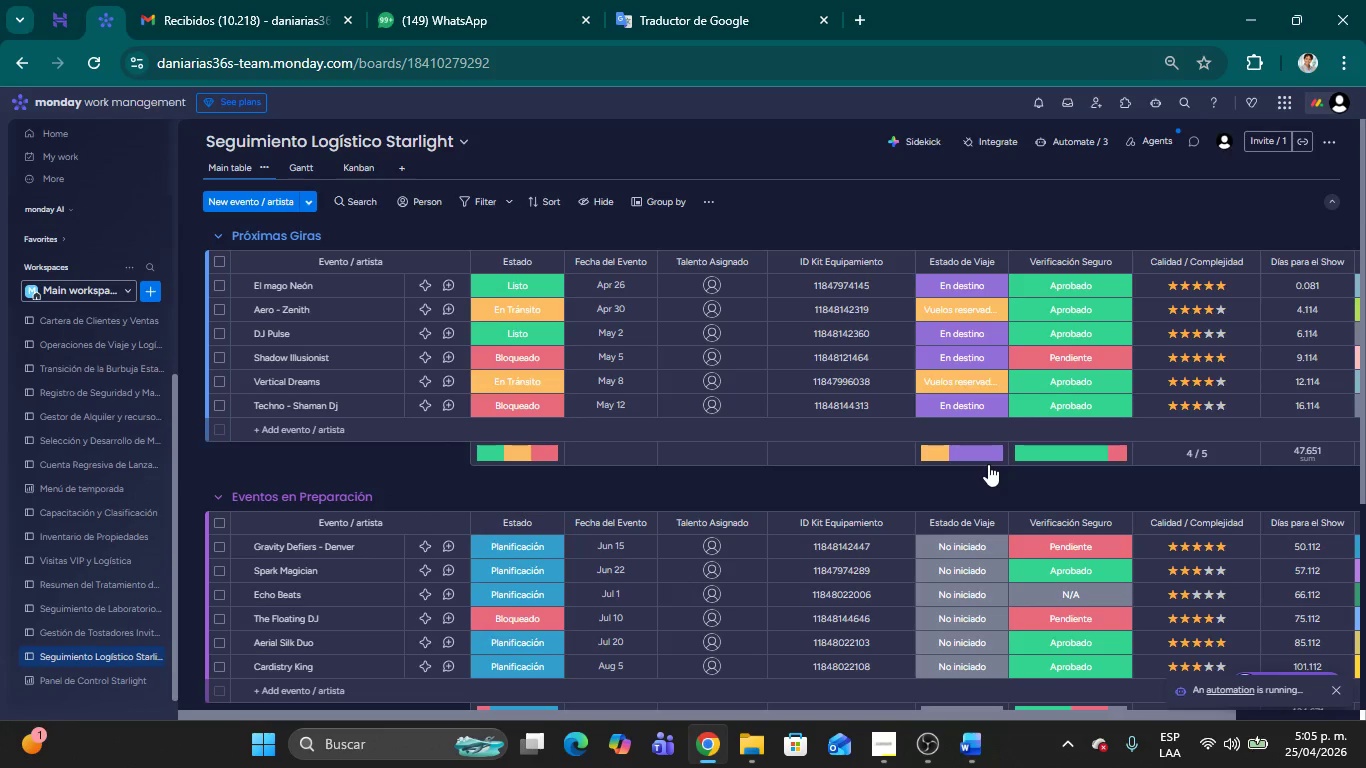 
left_click([1038, 105])
 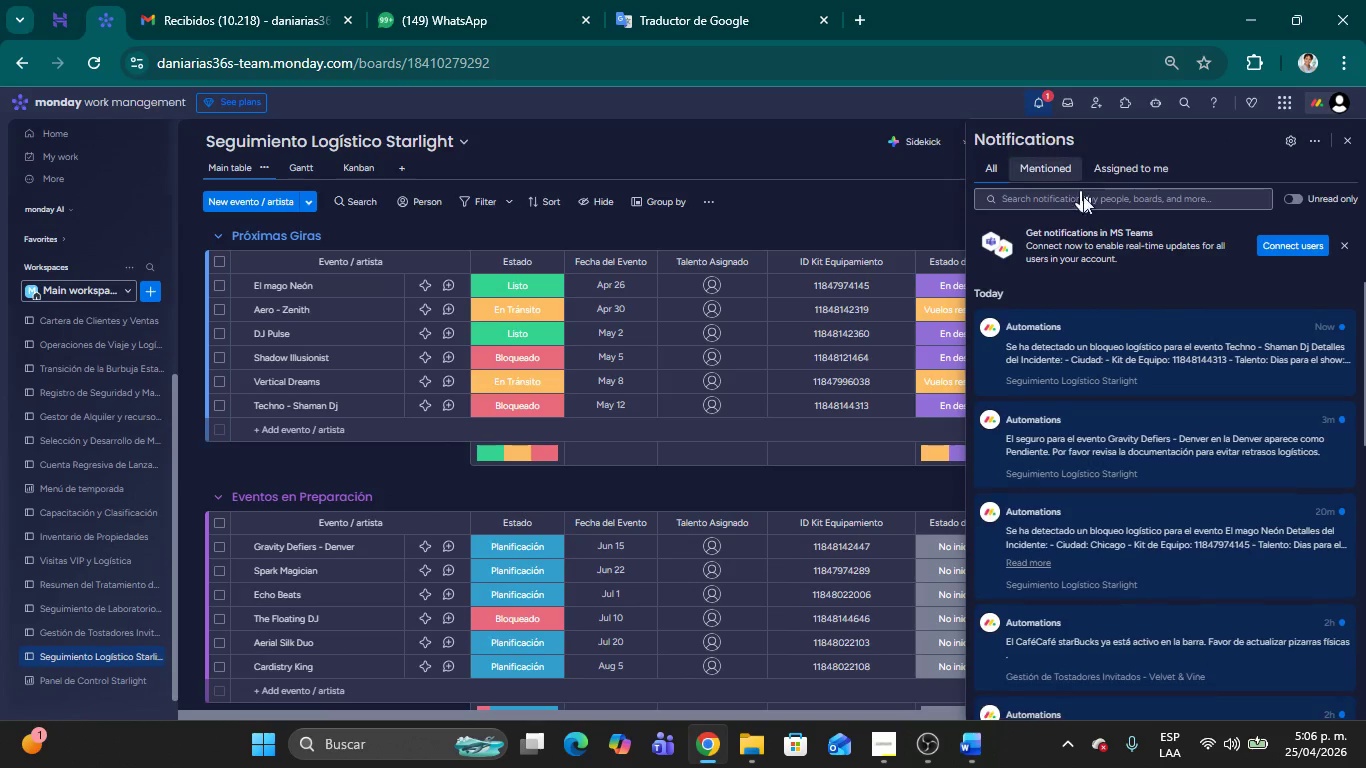 
mouse_move([1095, 341])
 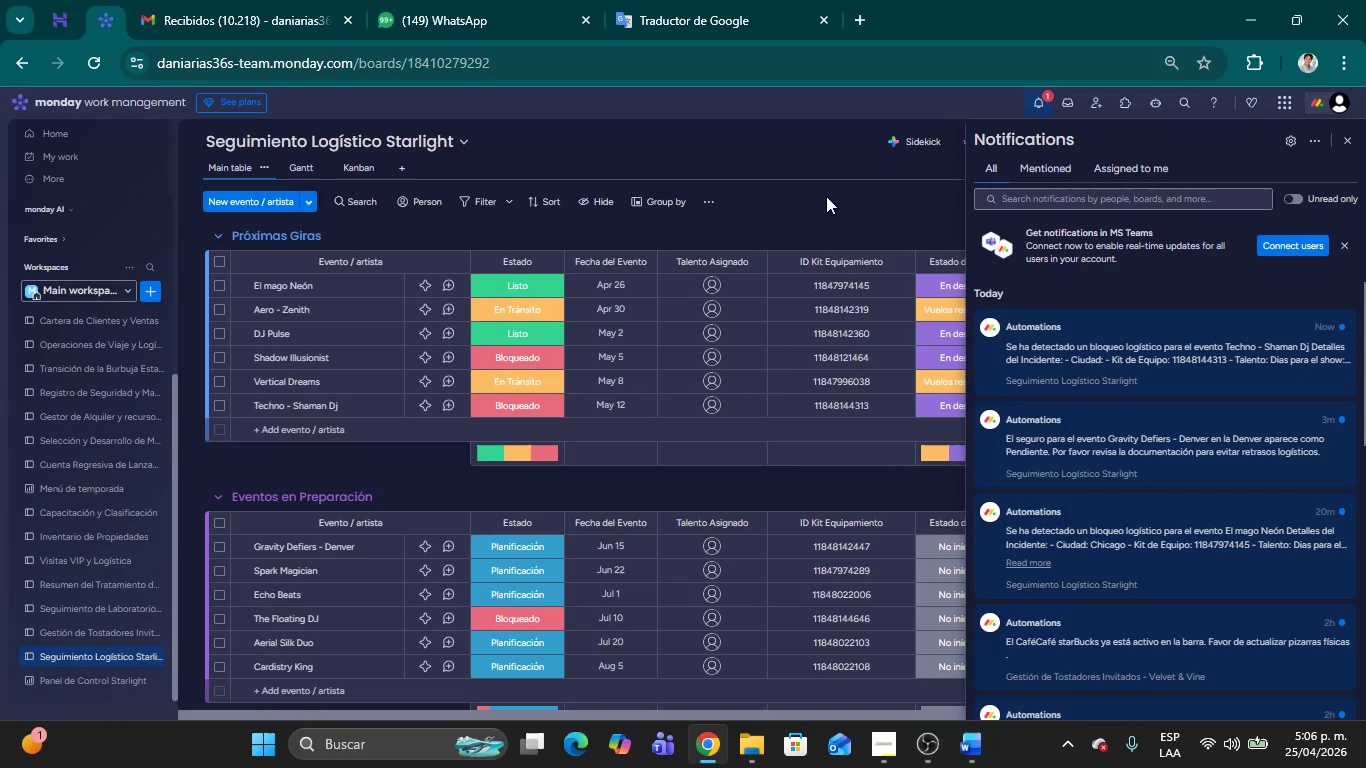 
left_click([826, 196])
 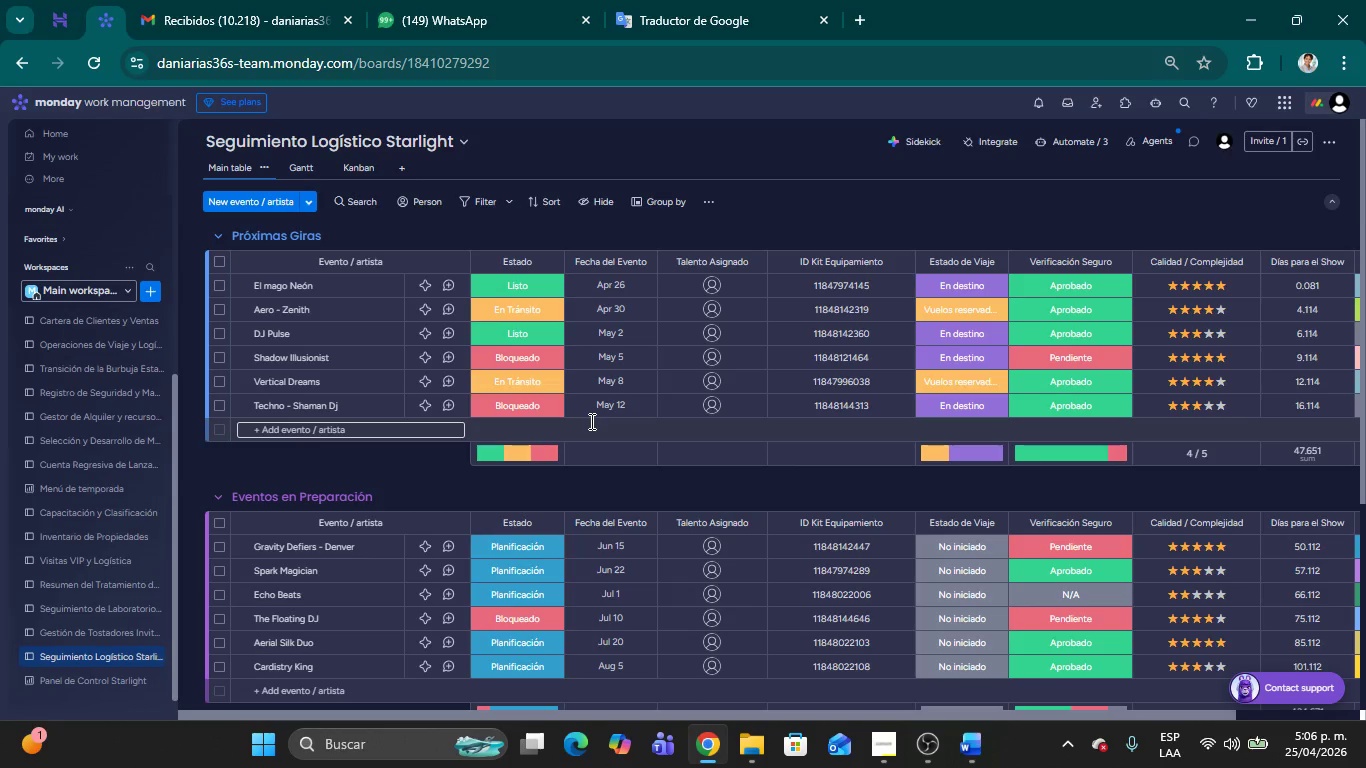 
wait(14.56)
 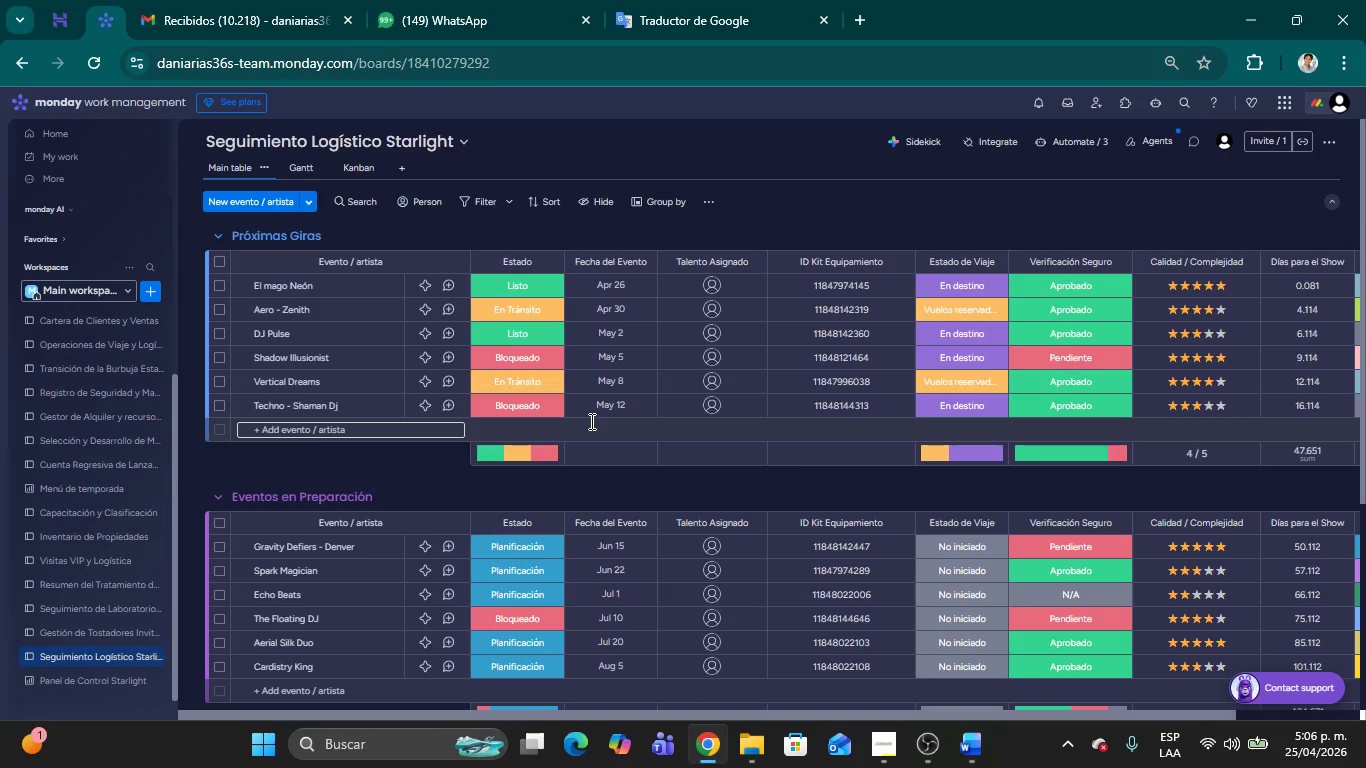 
left_click([1084, 143])
 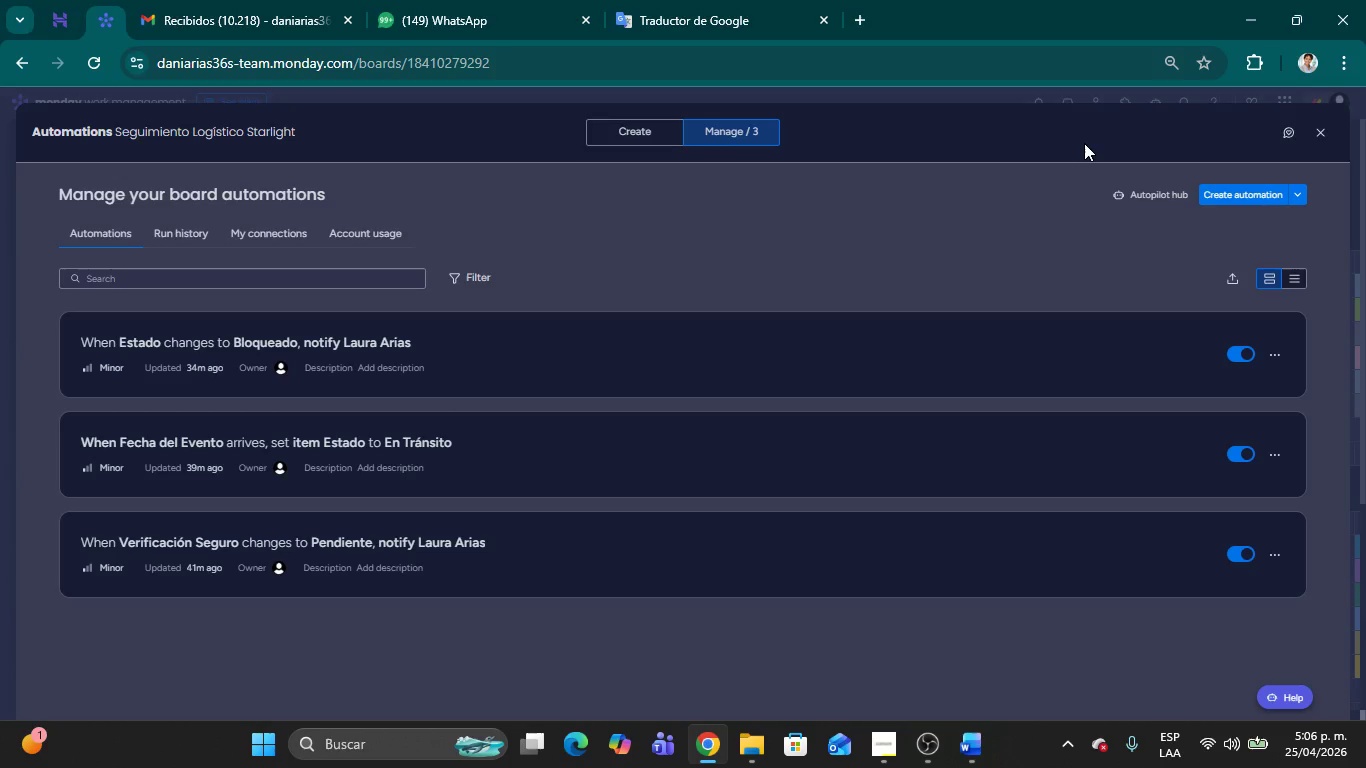 
wait(6.0)
 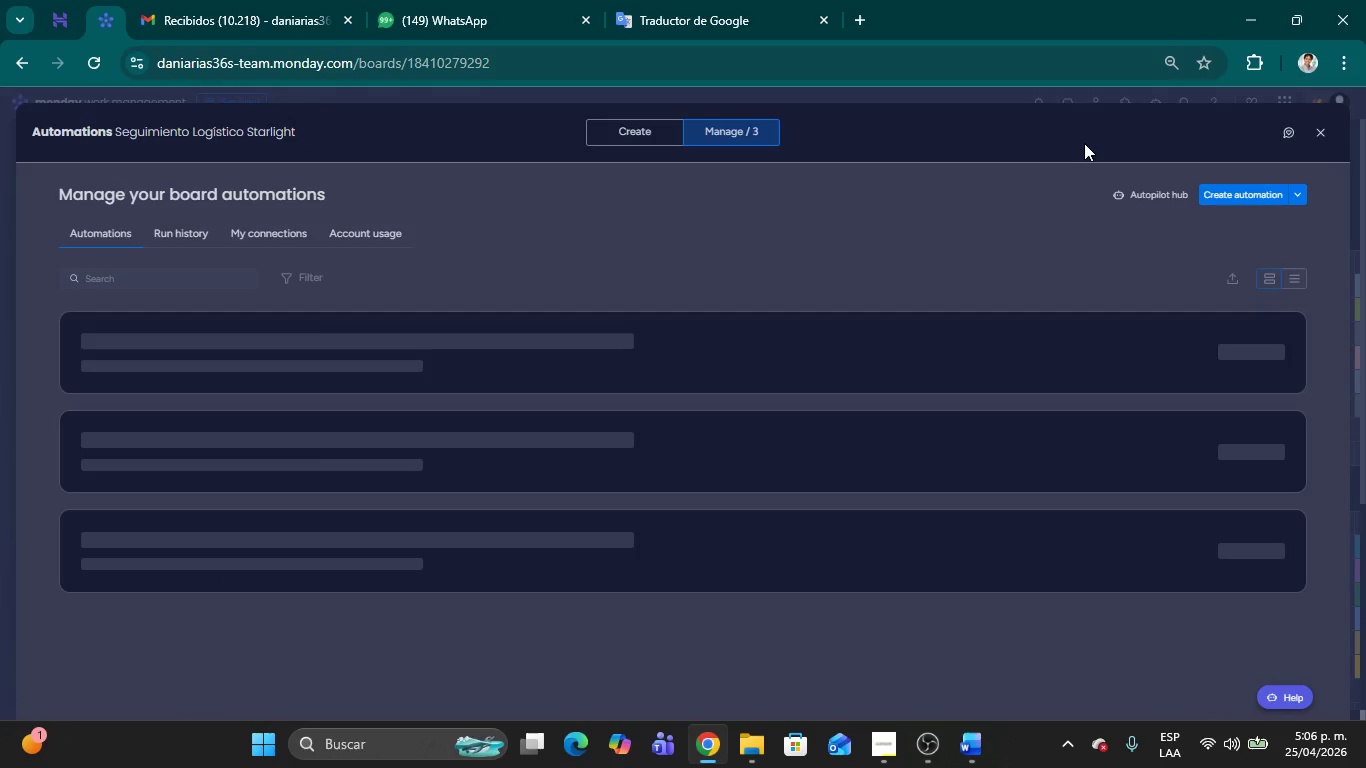 
left_click([816, 457])
 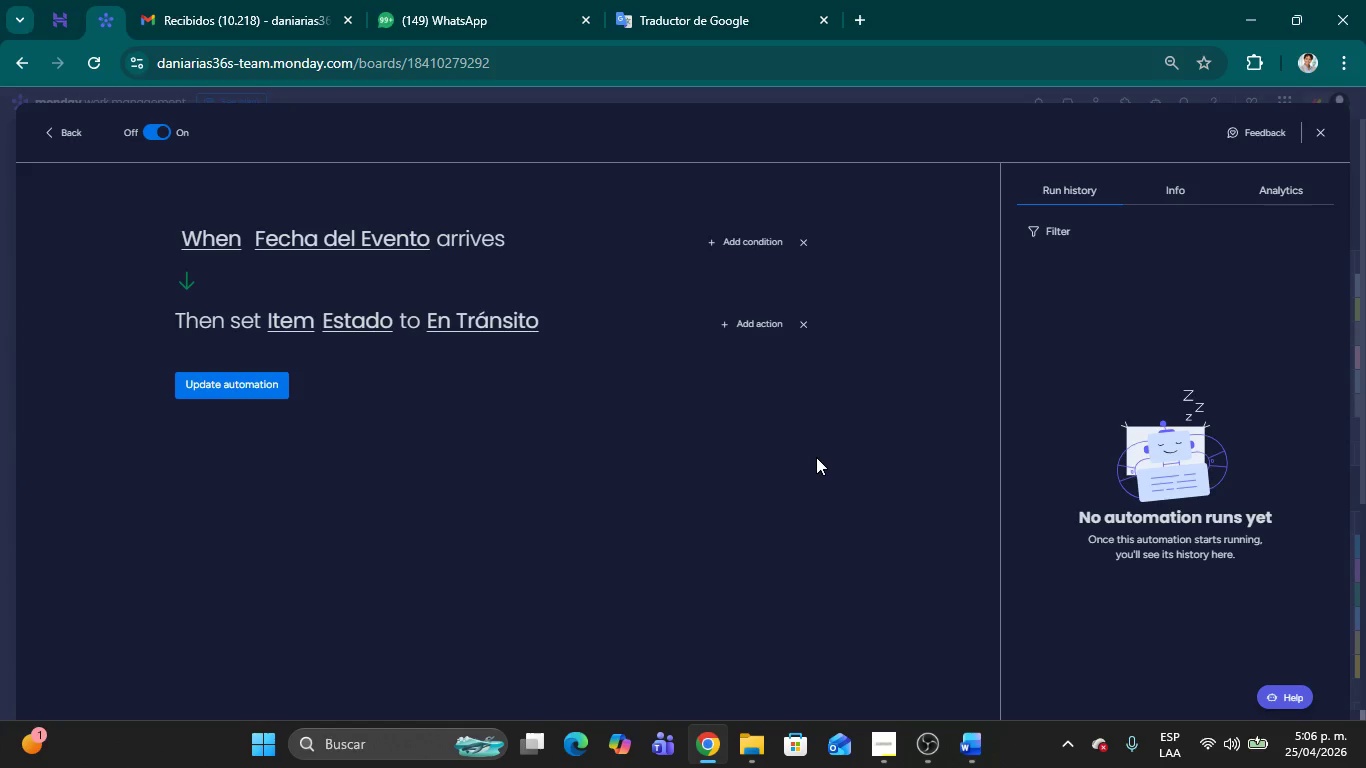 
wait(11.92)
 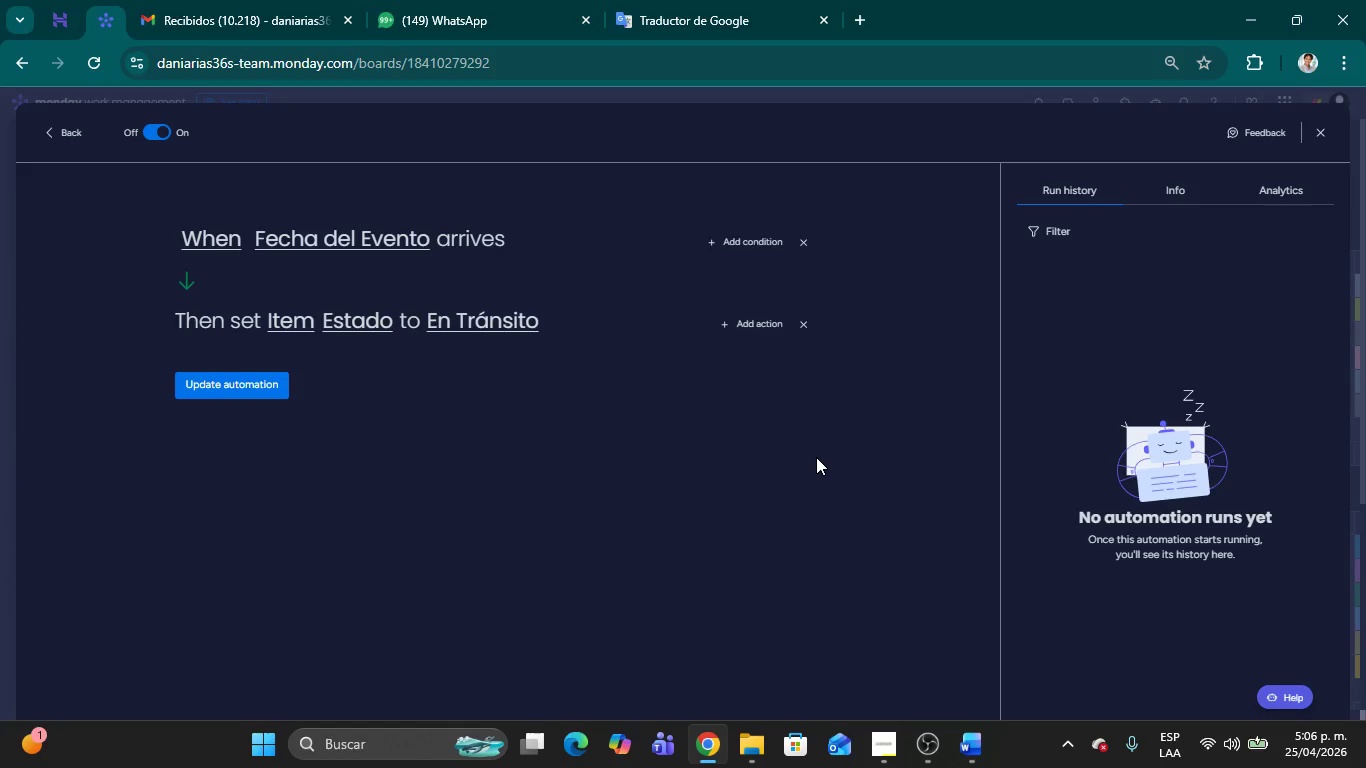 
left_click([218, 235])
 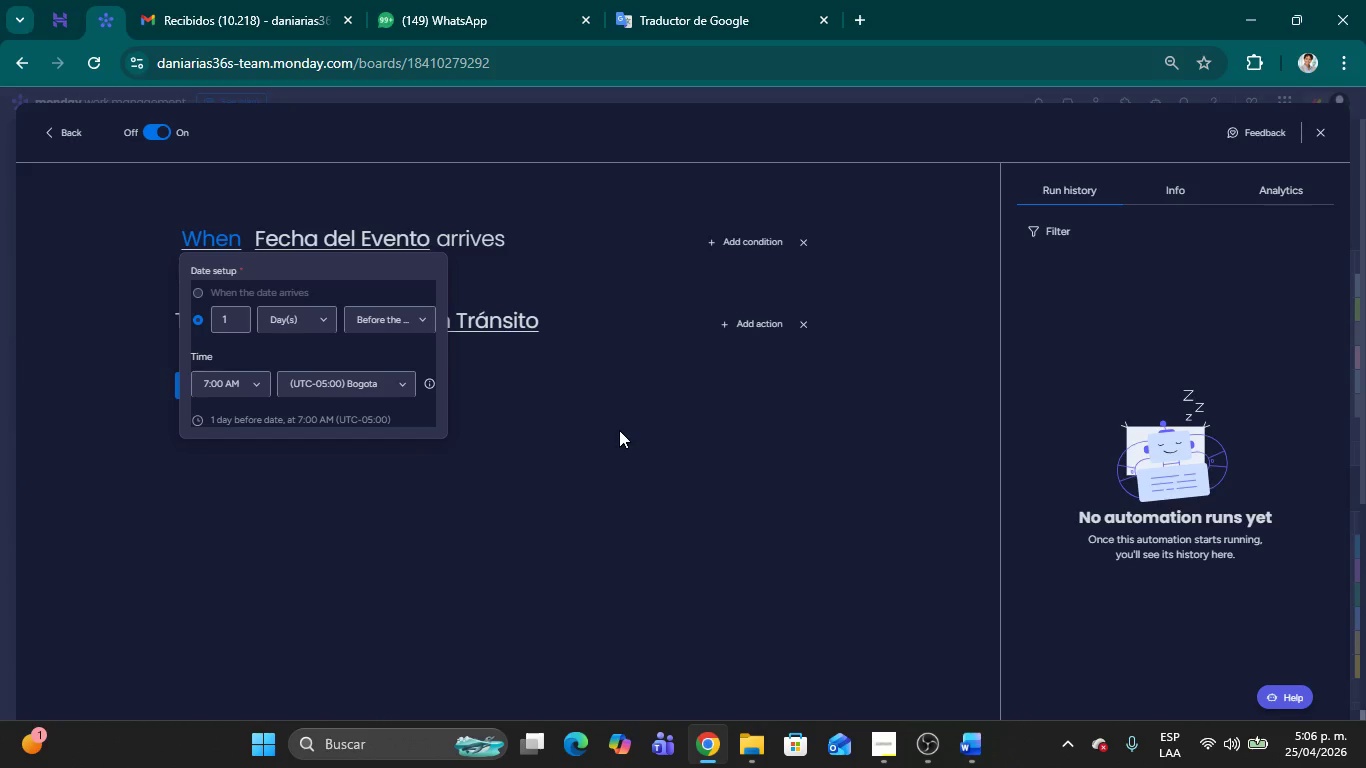 
wait(14.69)
 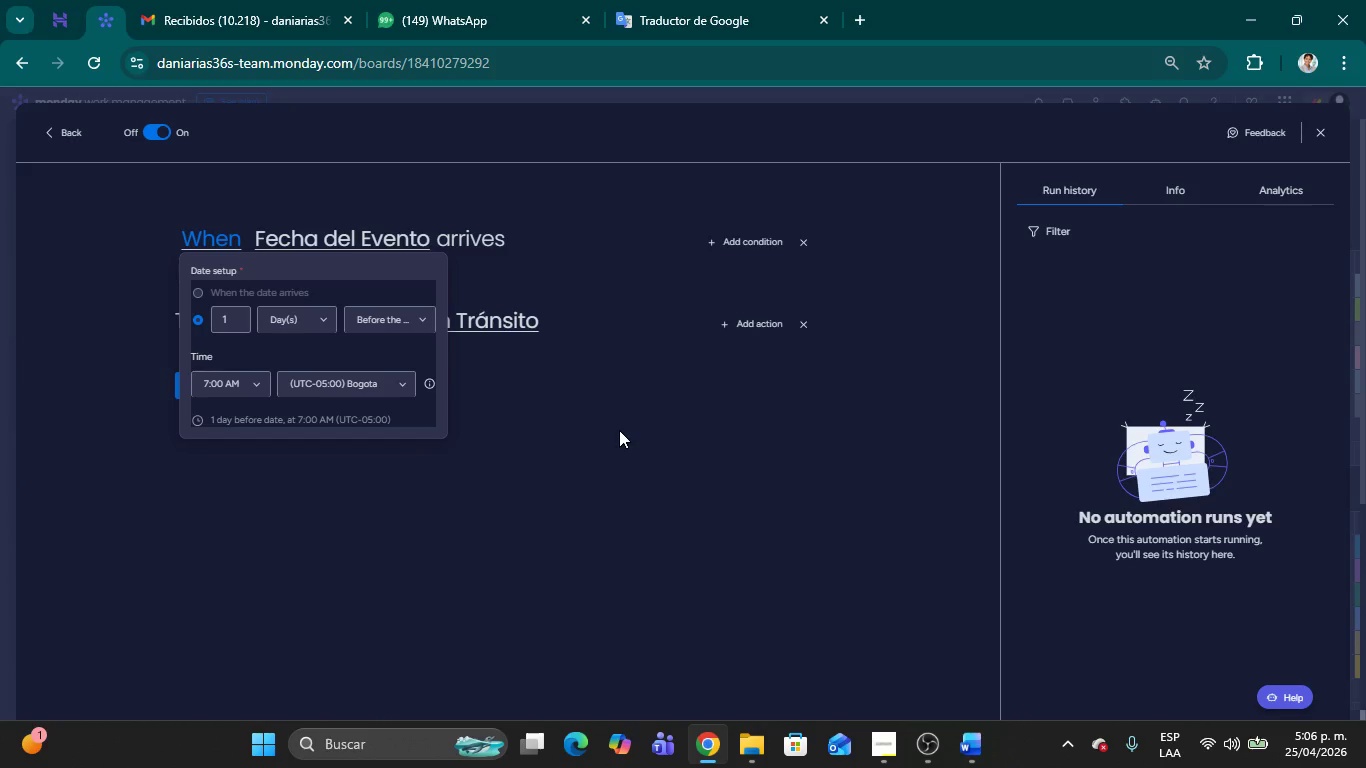 
left_click([249, 380])
 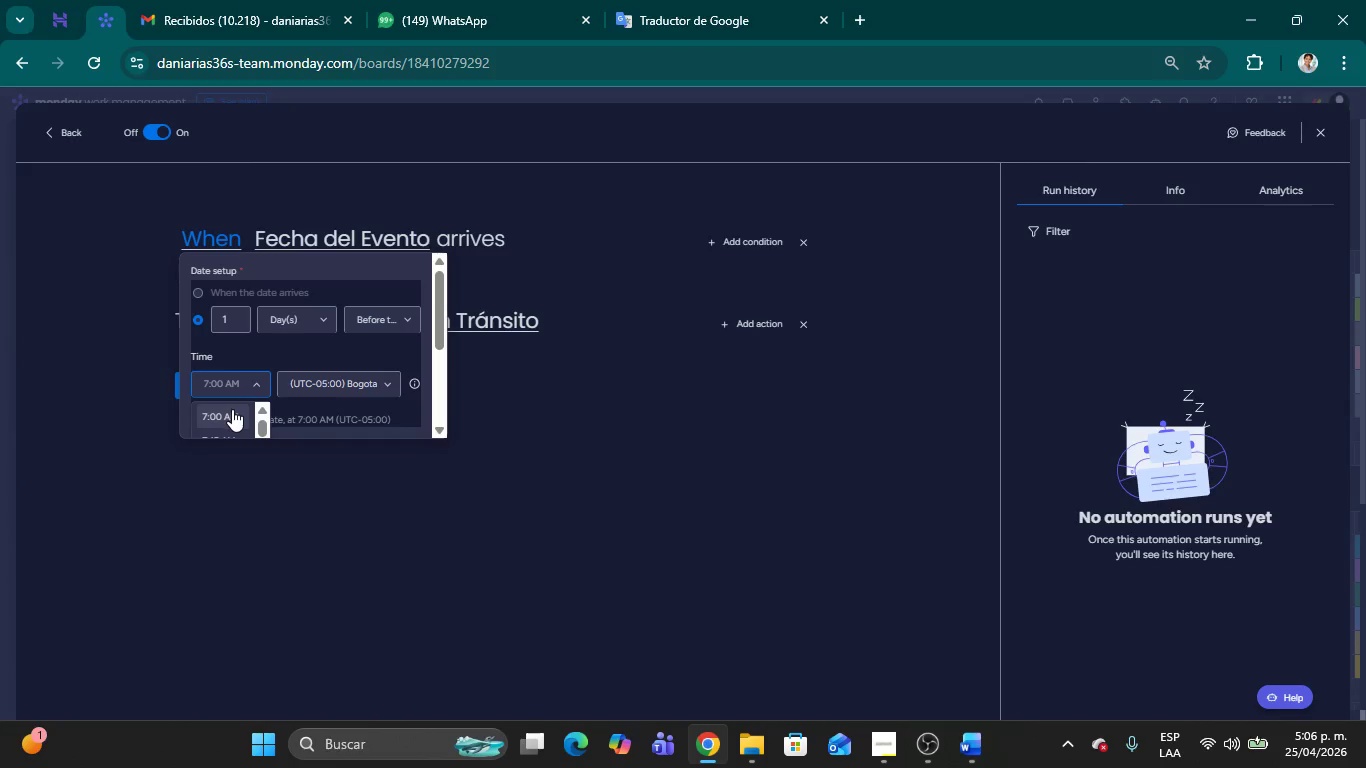 
scroll: coordinate [232, 409], scroll_direction: down, amount: 1.0
 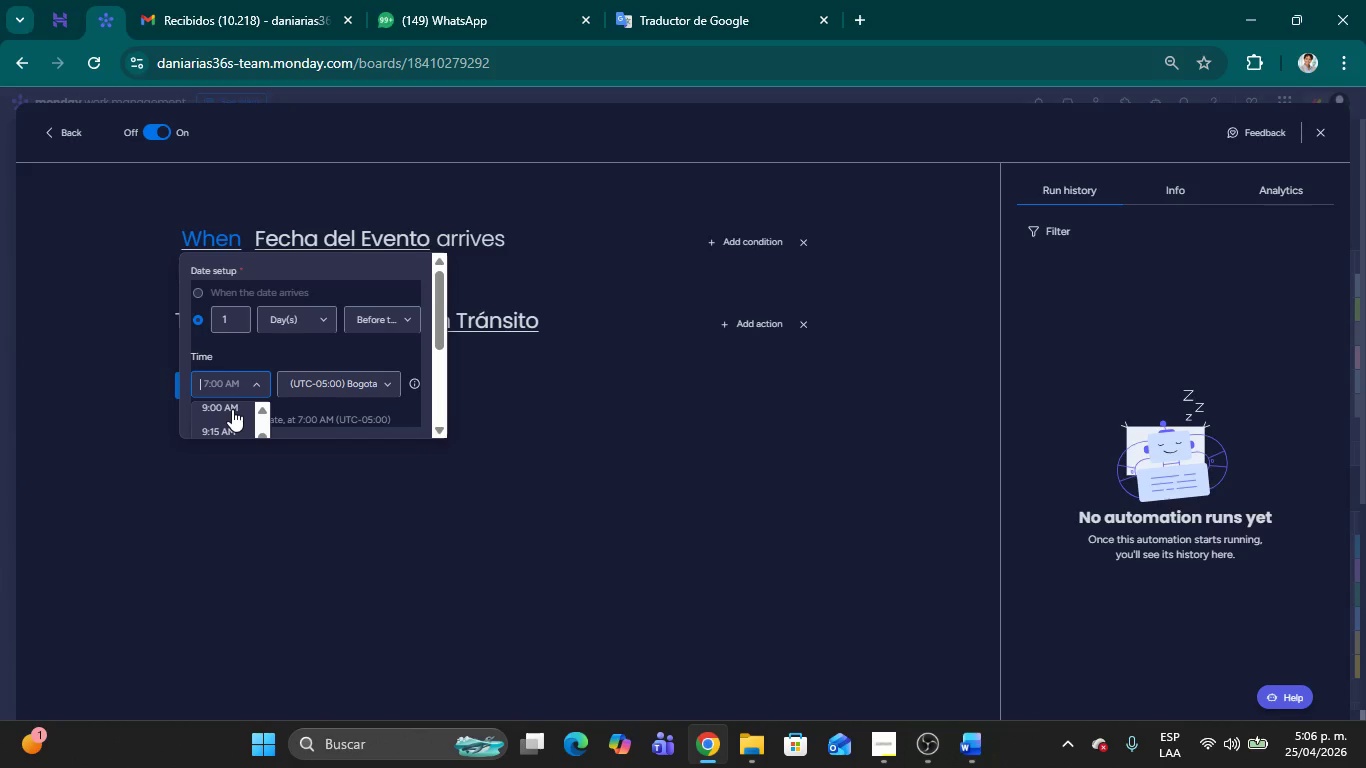 
left_click([229, 407])
 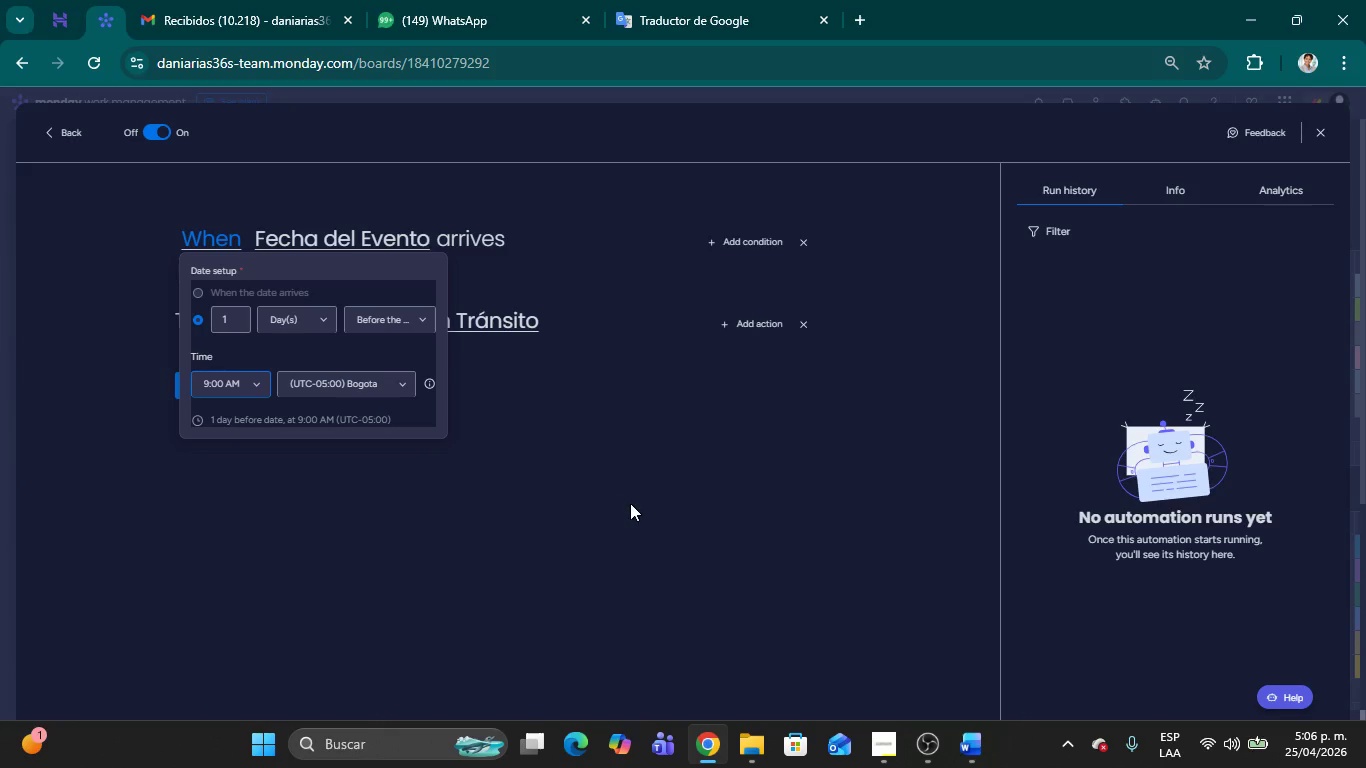 
left_click([630, 503])
 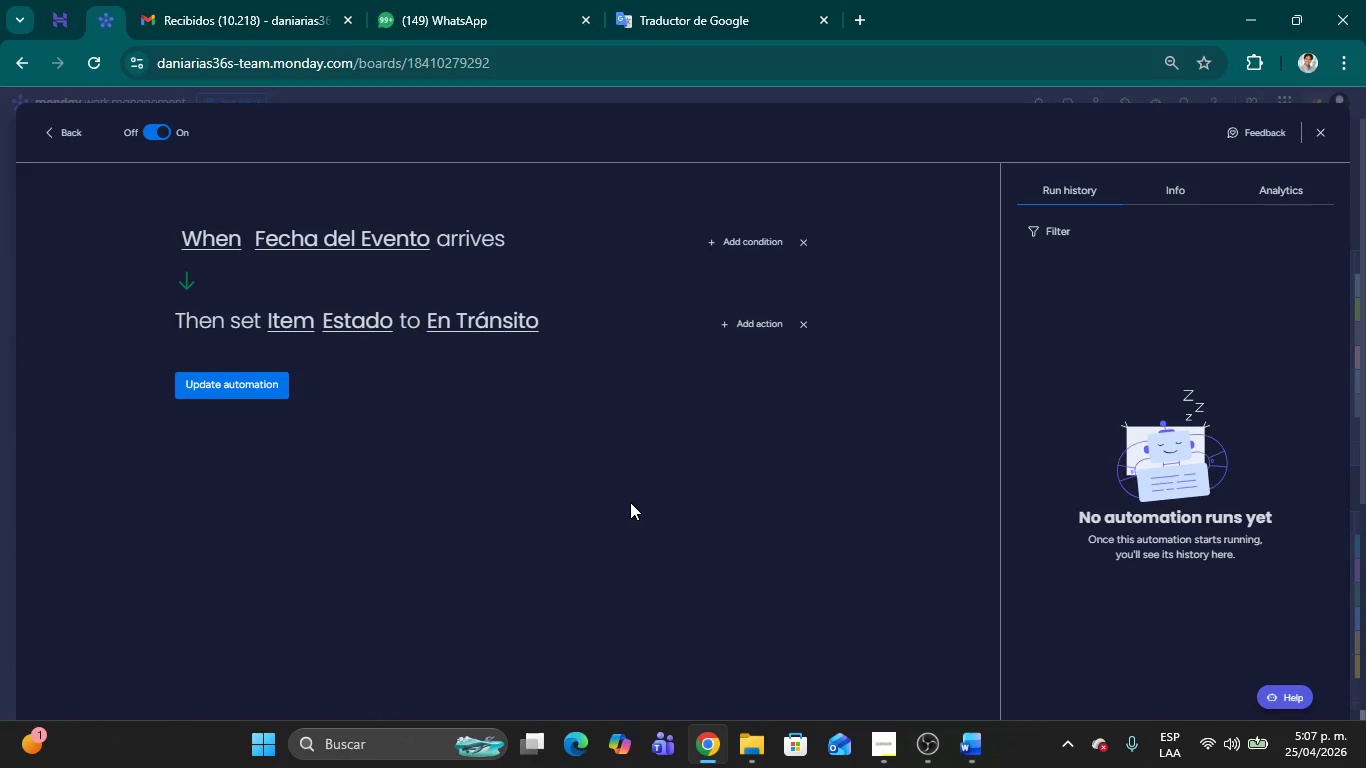 
wait(20.23)
 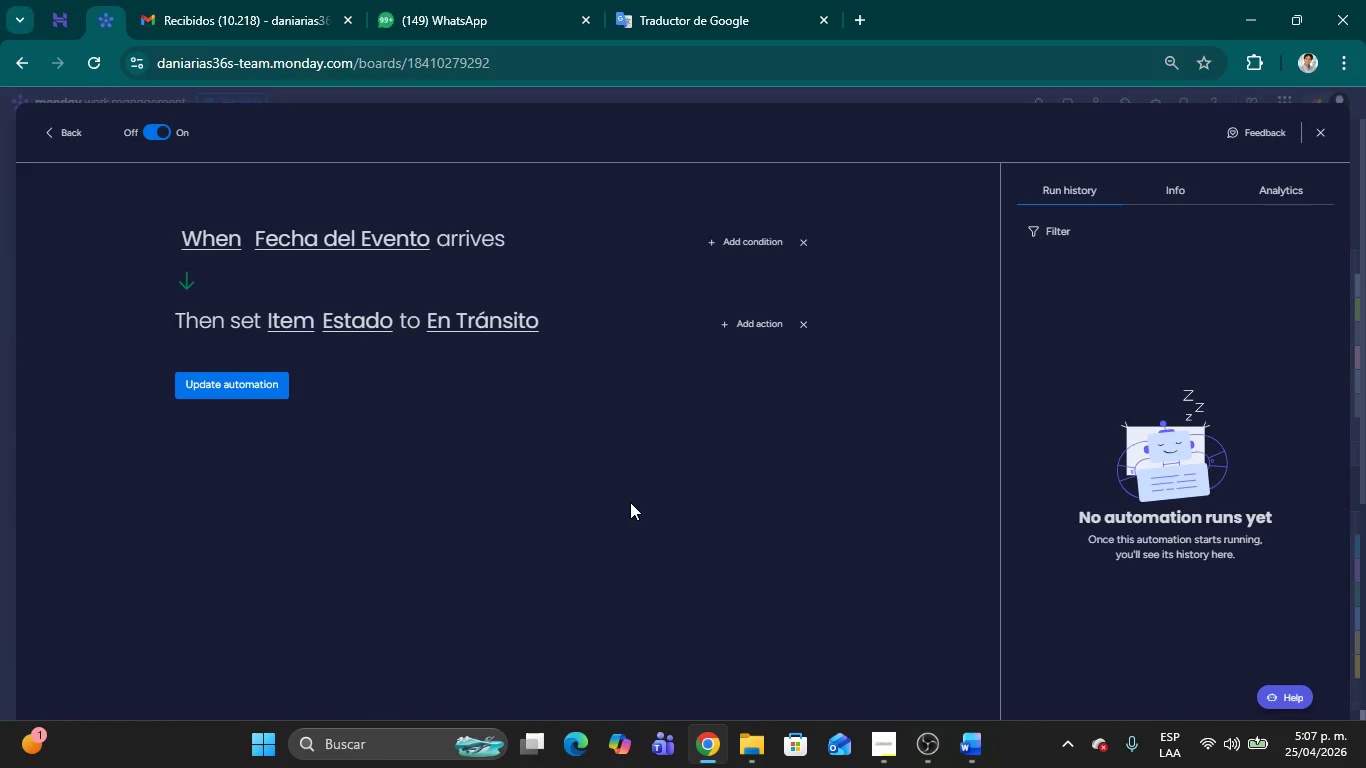 
left_click([481, 322])
 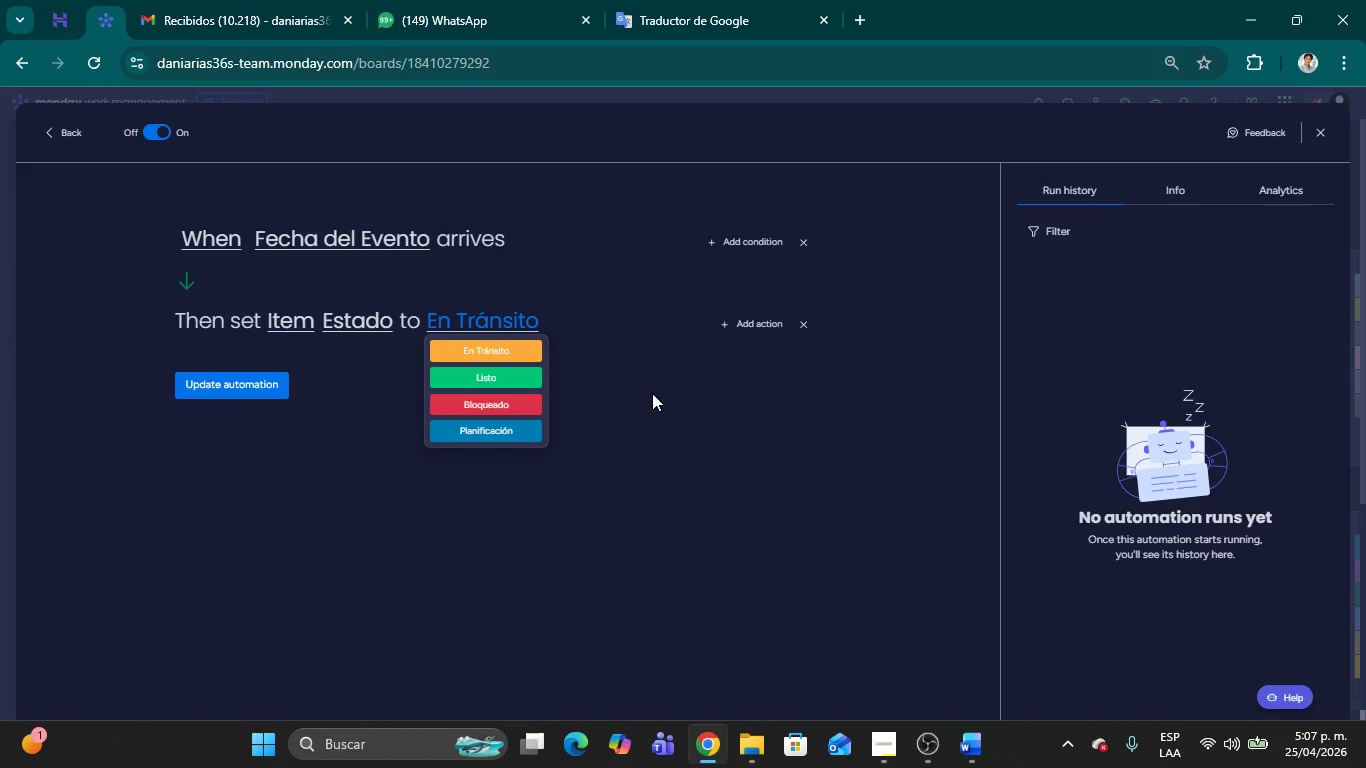 
left_click([515, 346])
 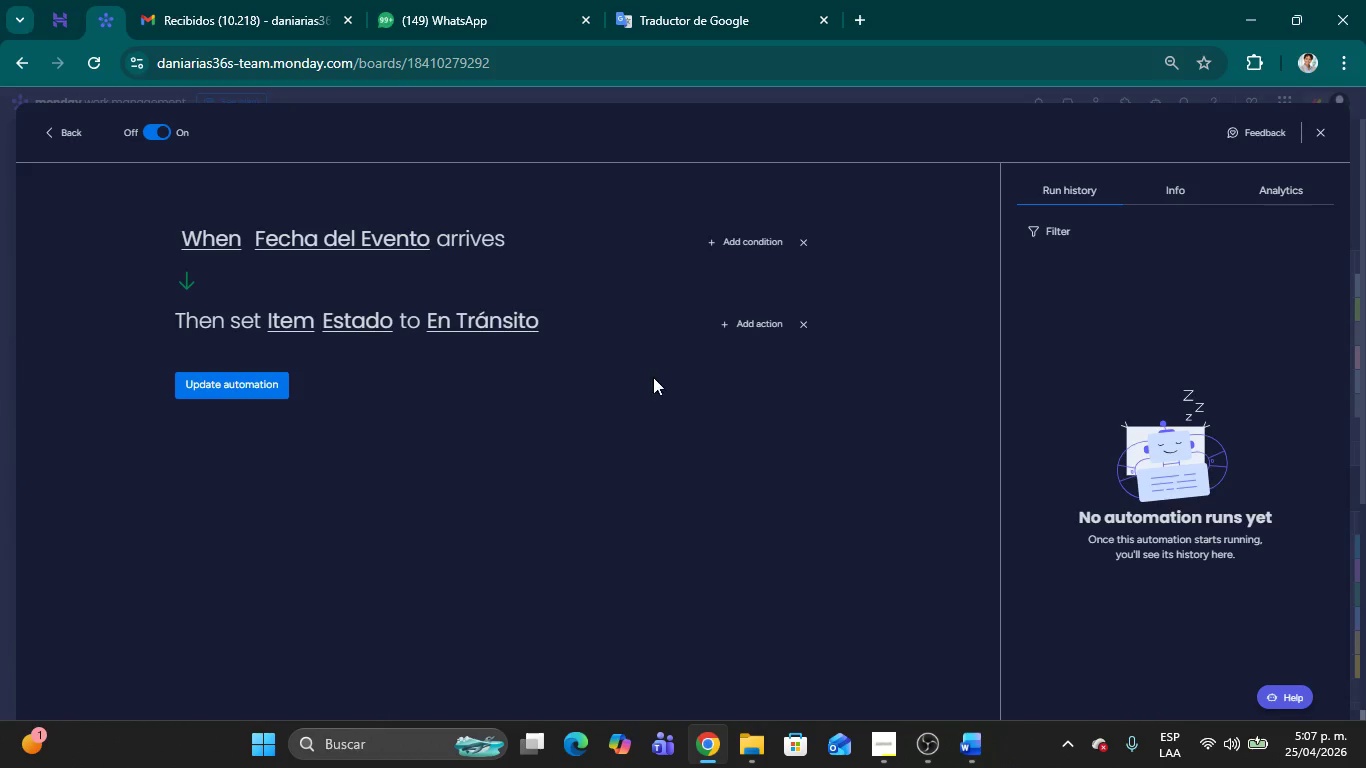 
left_click([653, 377])
 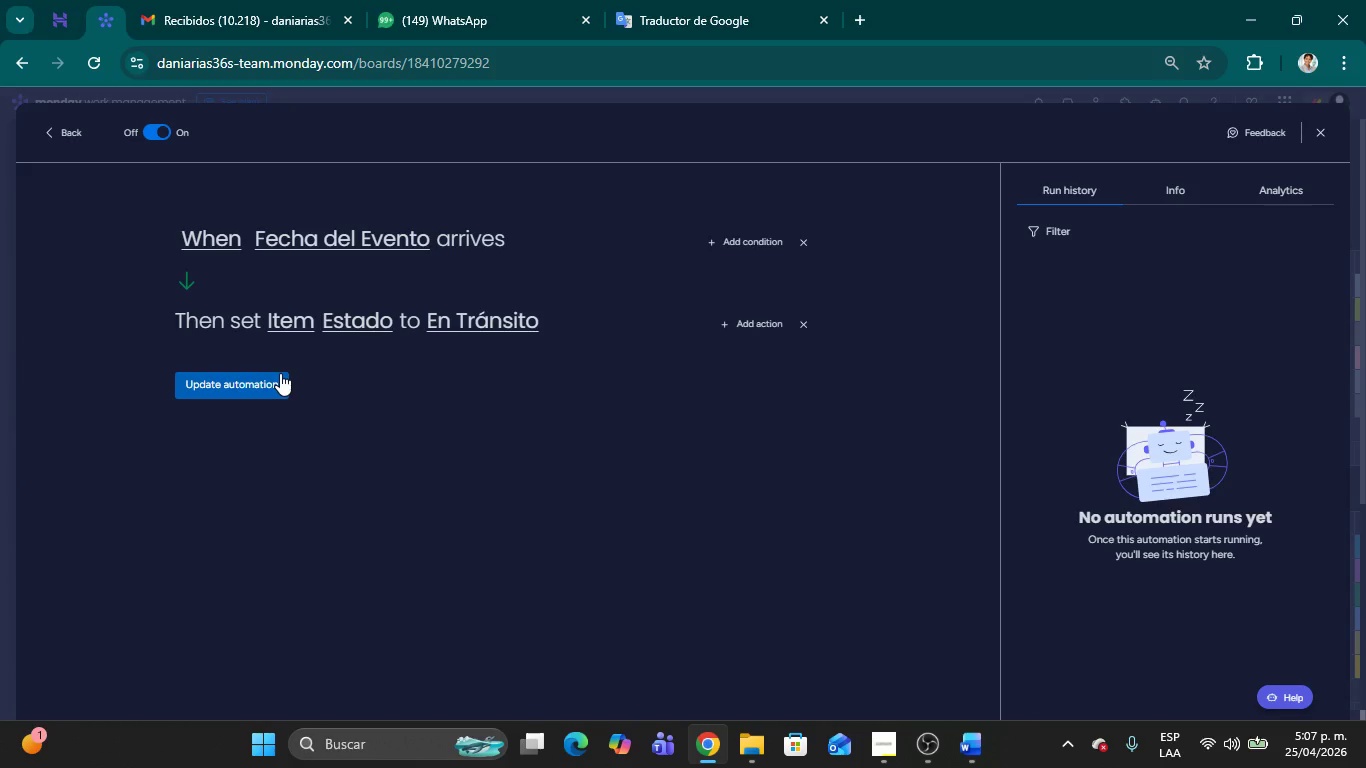 
wait(6.94)
 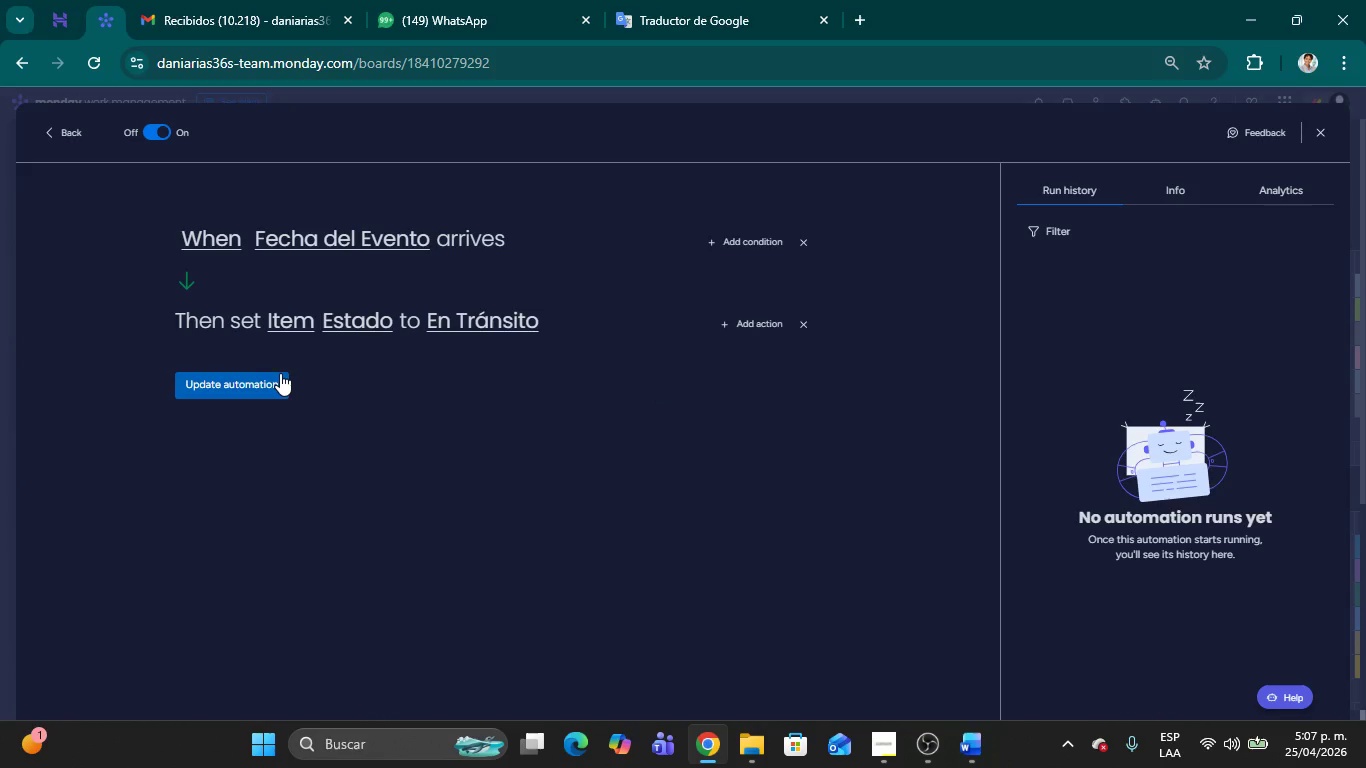 
left_click([268, 376])
 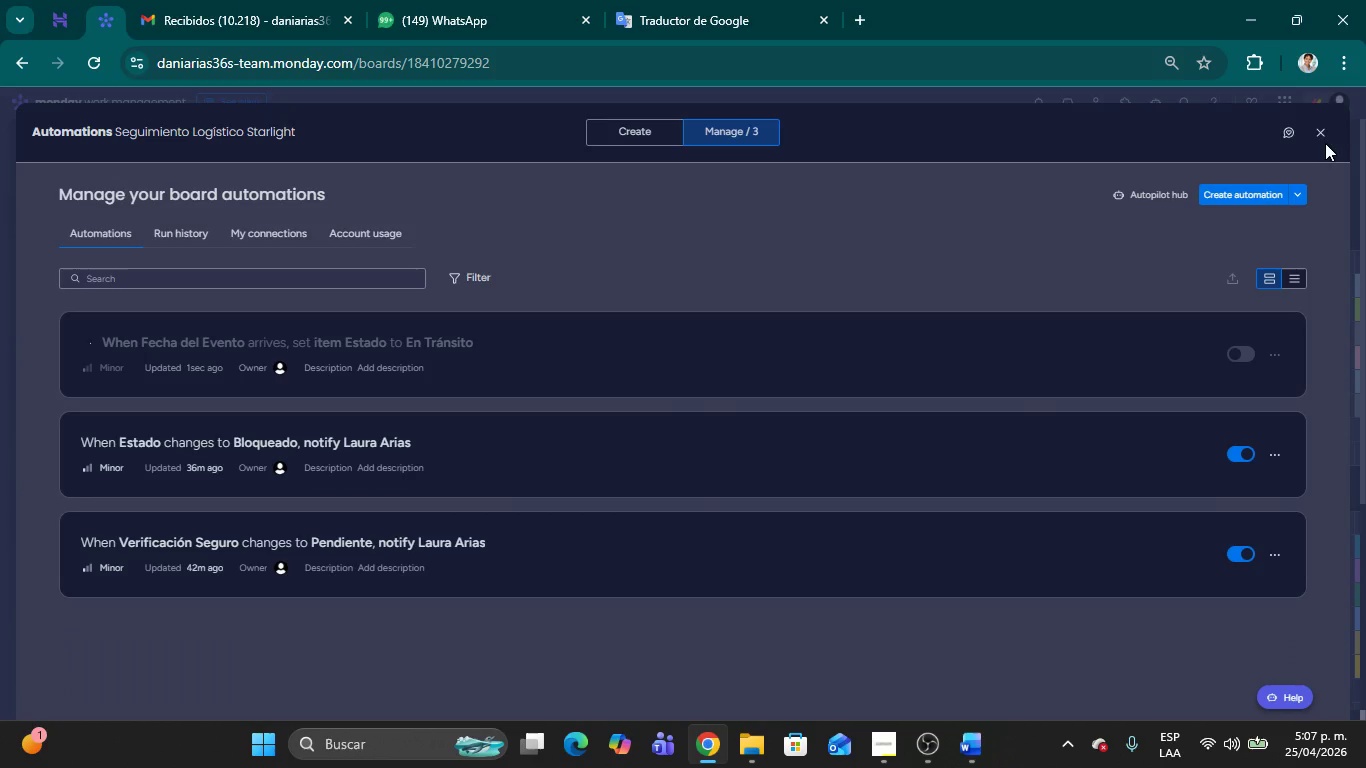 
left_click([1321, 135])
 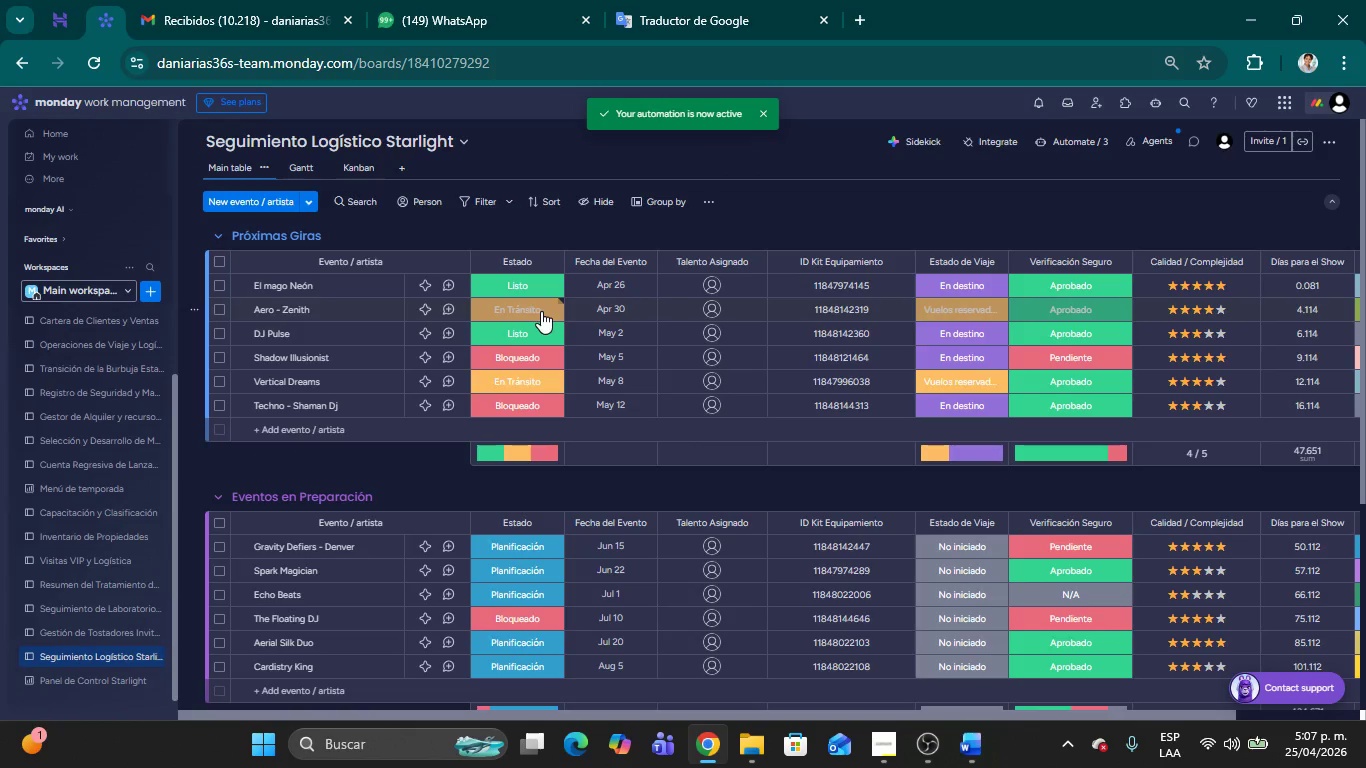 
left_click([1066, 150])
 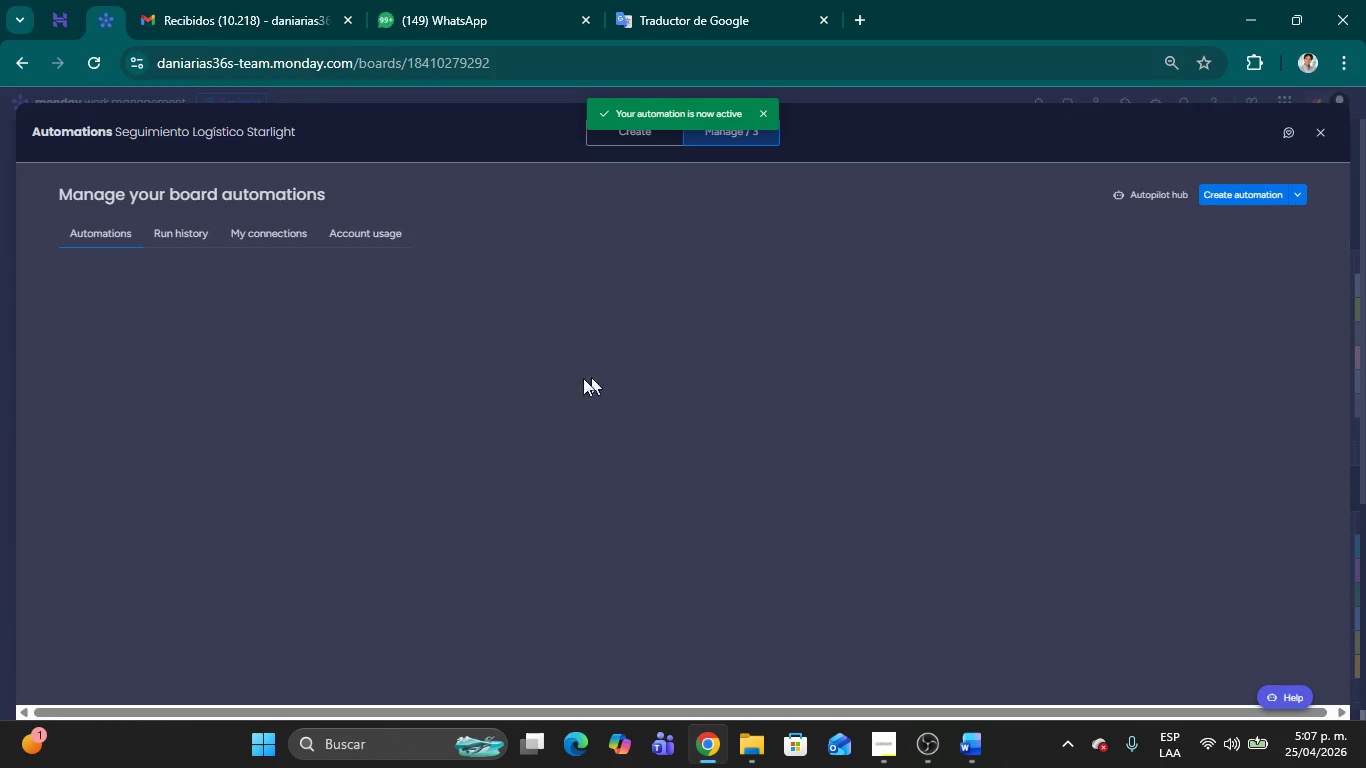 
mouse_move([464, 310])
 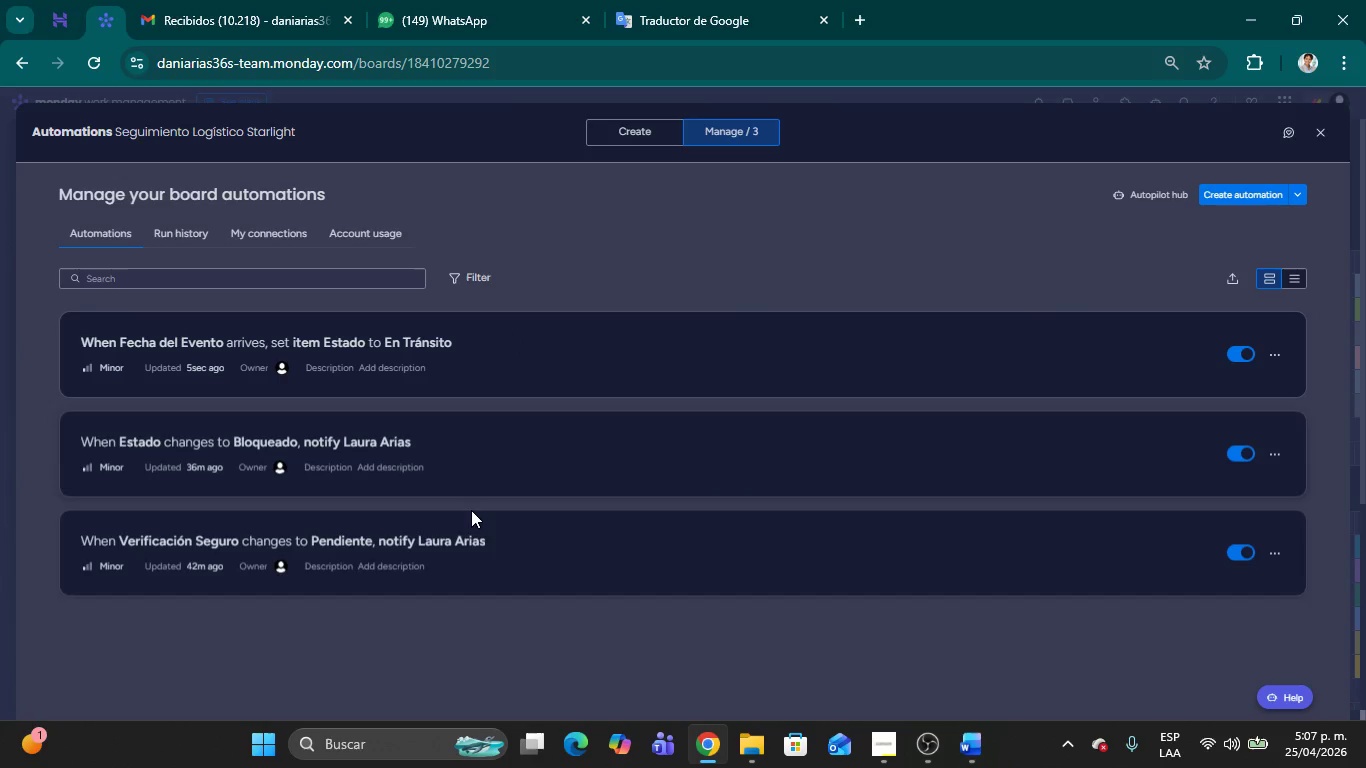 
left_click([484, 356])
 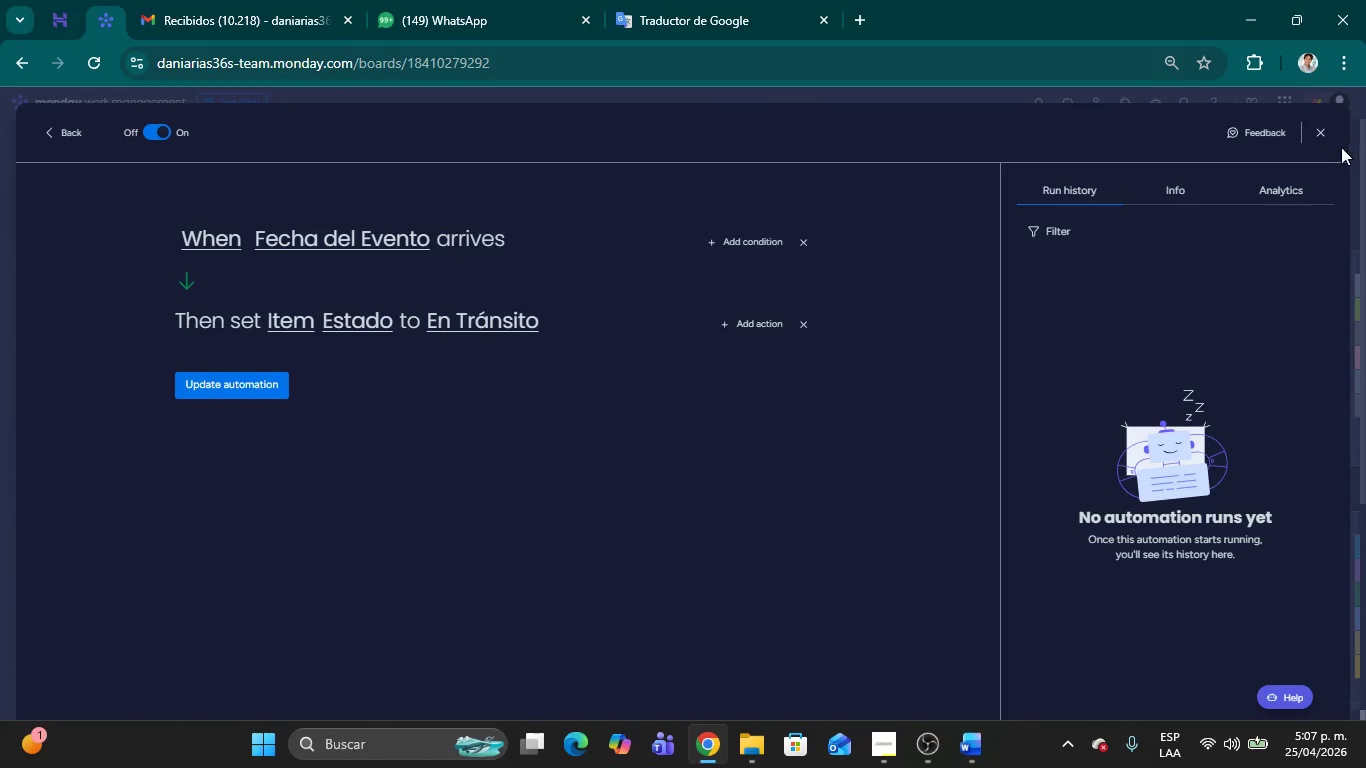 
left_click([1317, 134])
 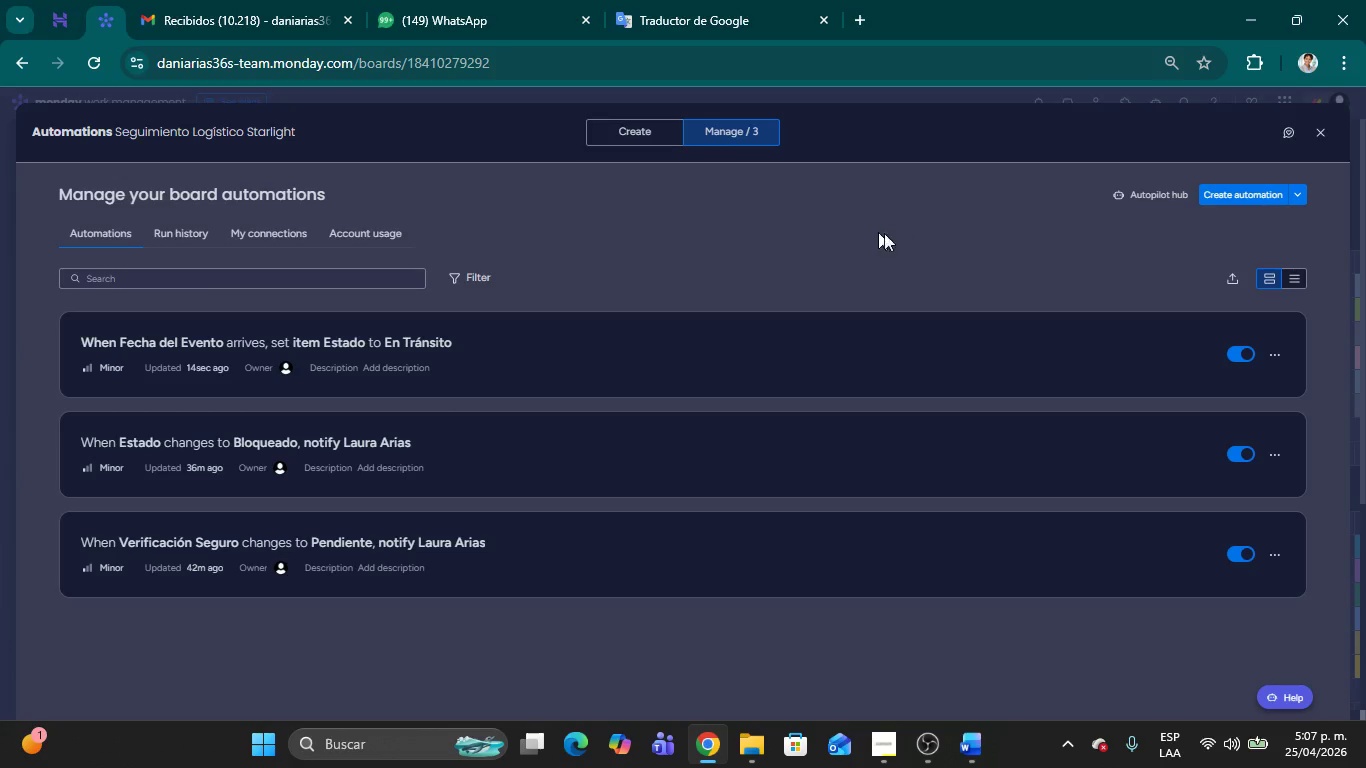 
left_click([1326, 131])
 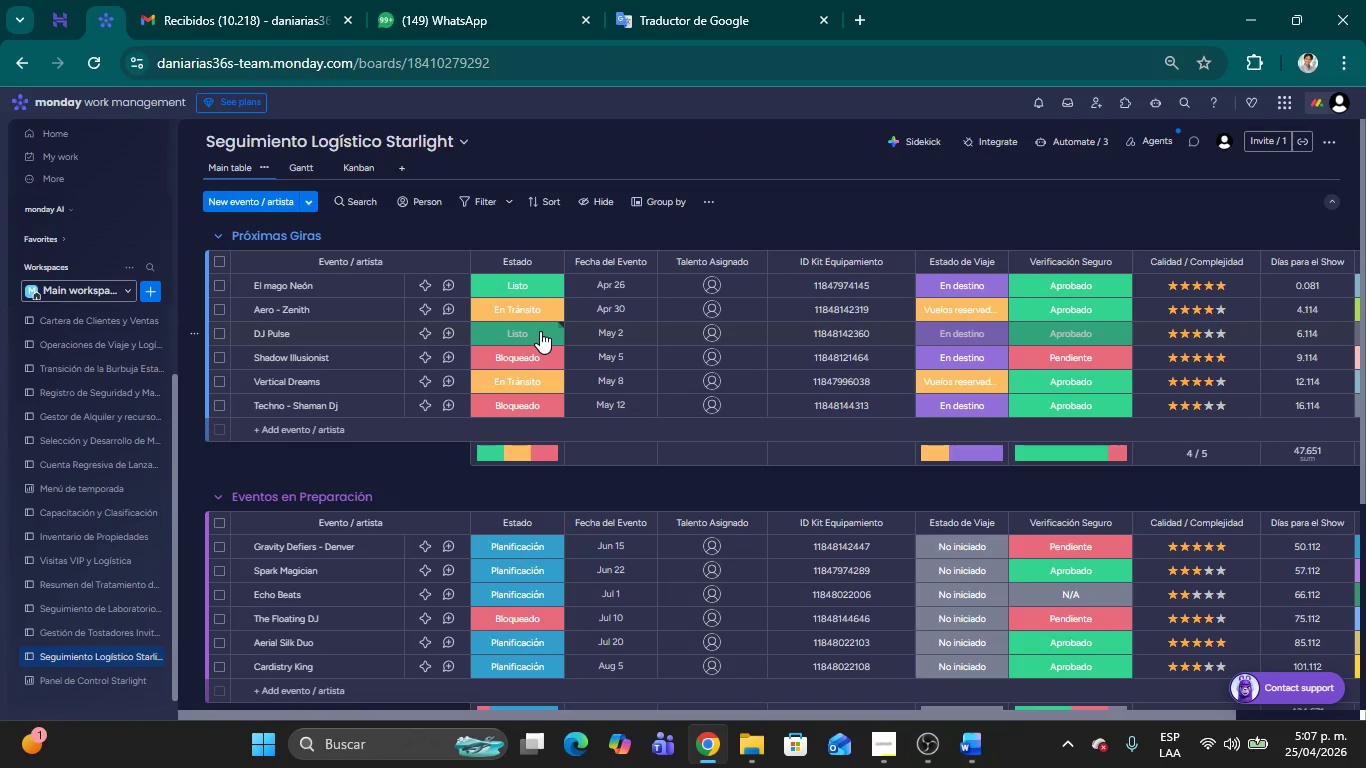 
wait(5.08)
 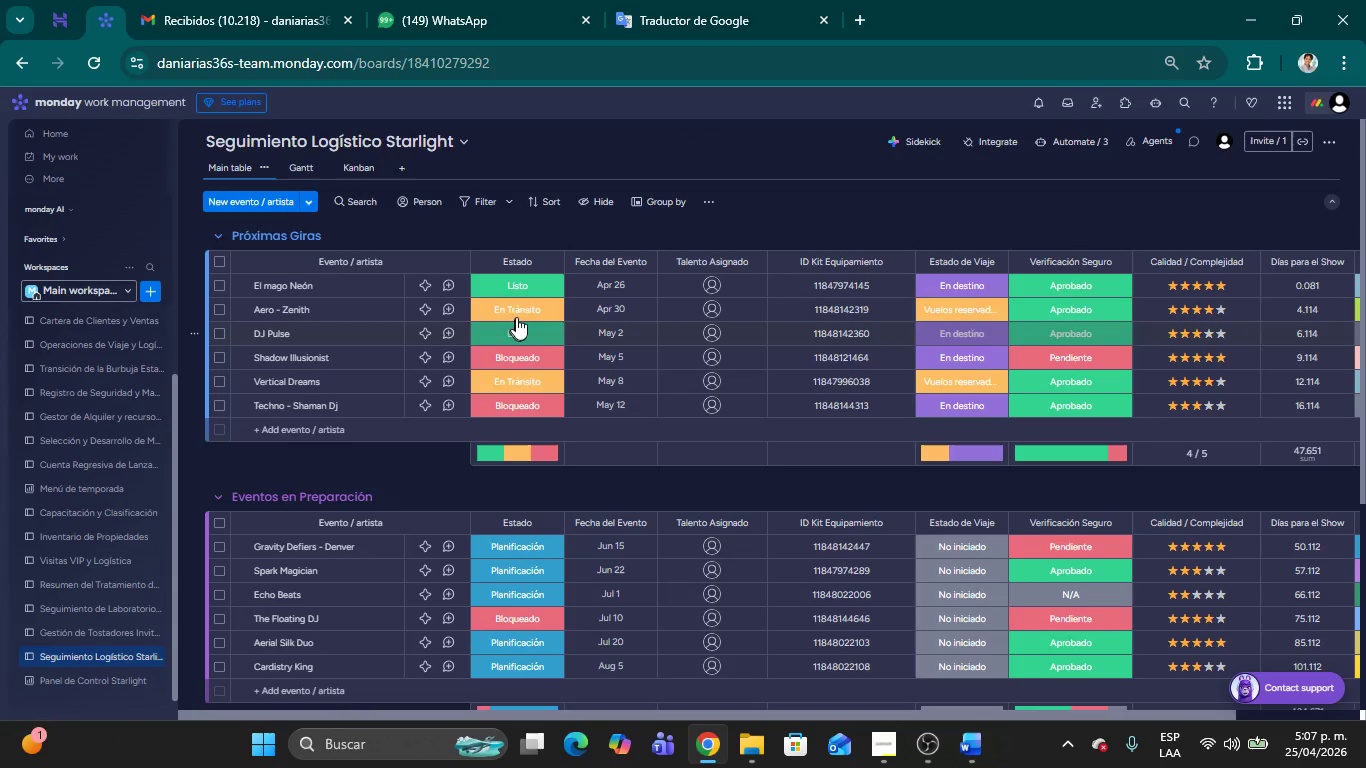 
left_click([613, 332])
 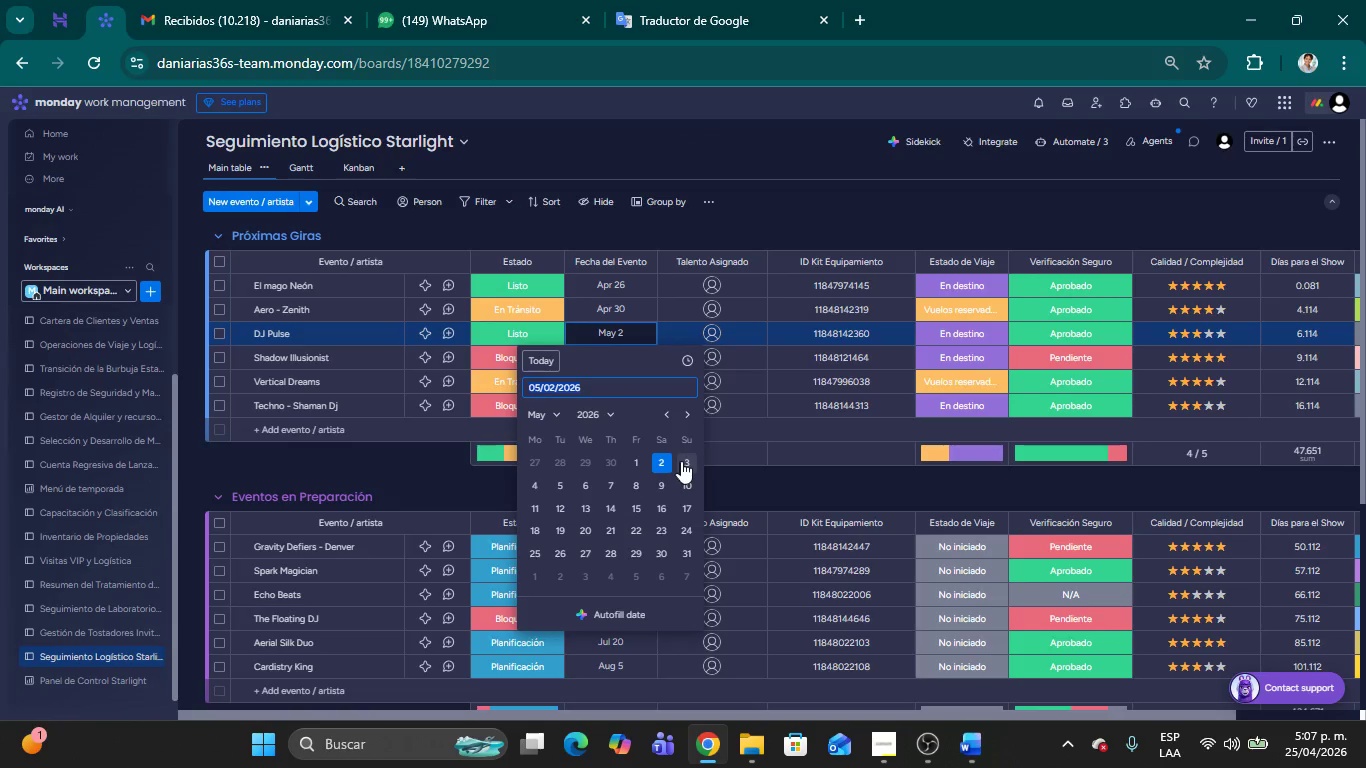 
left_click([681, 461])
 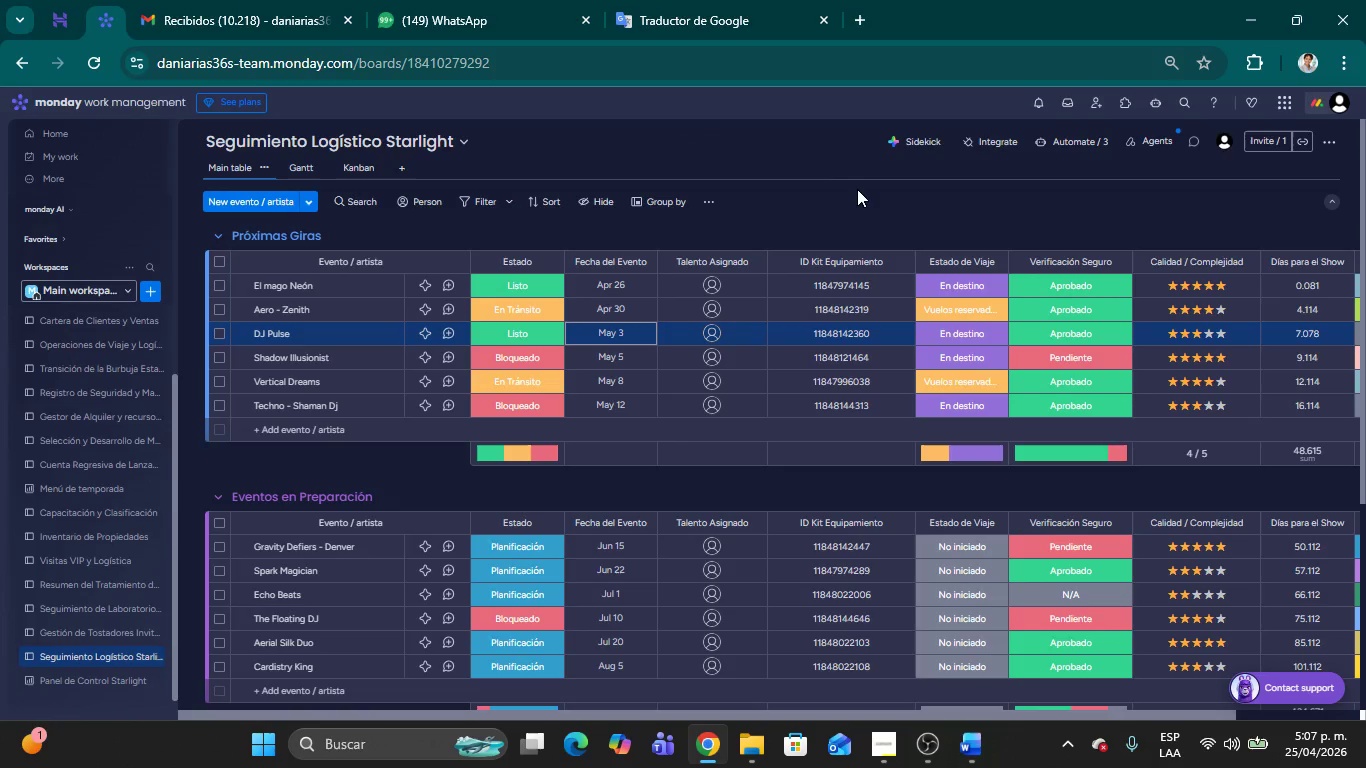 
left_click([858, 189])
 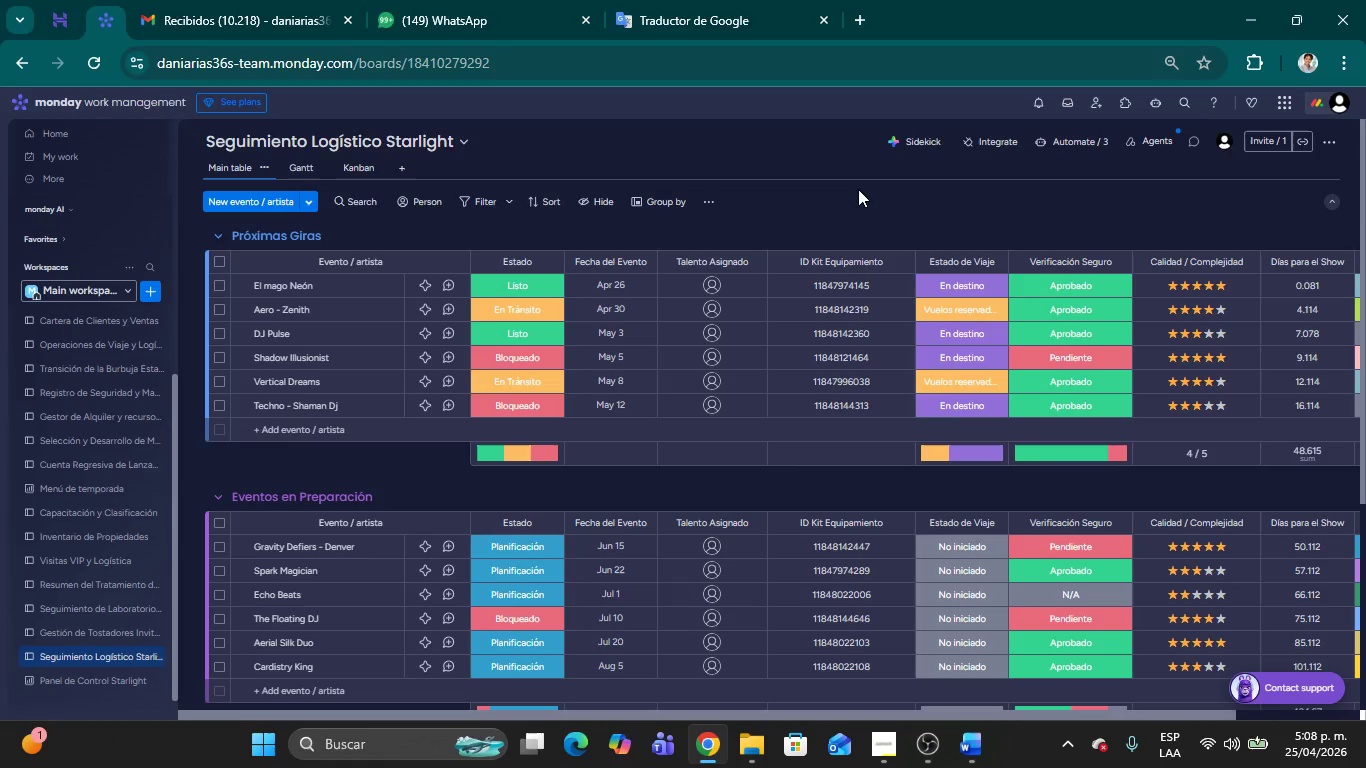 
wait(28.78)
 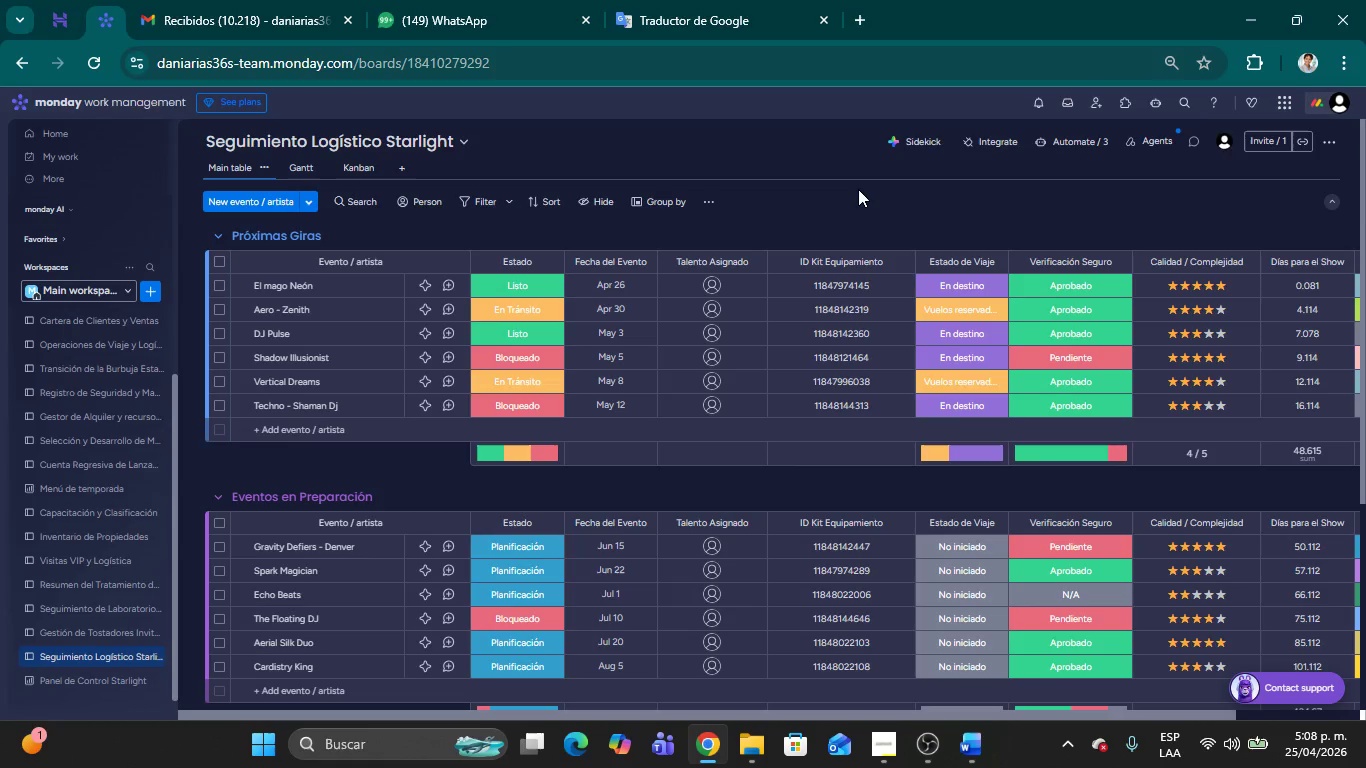 
left_click([1063, 143])
 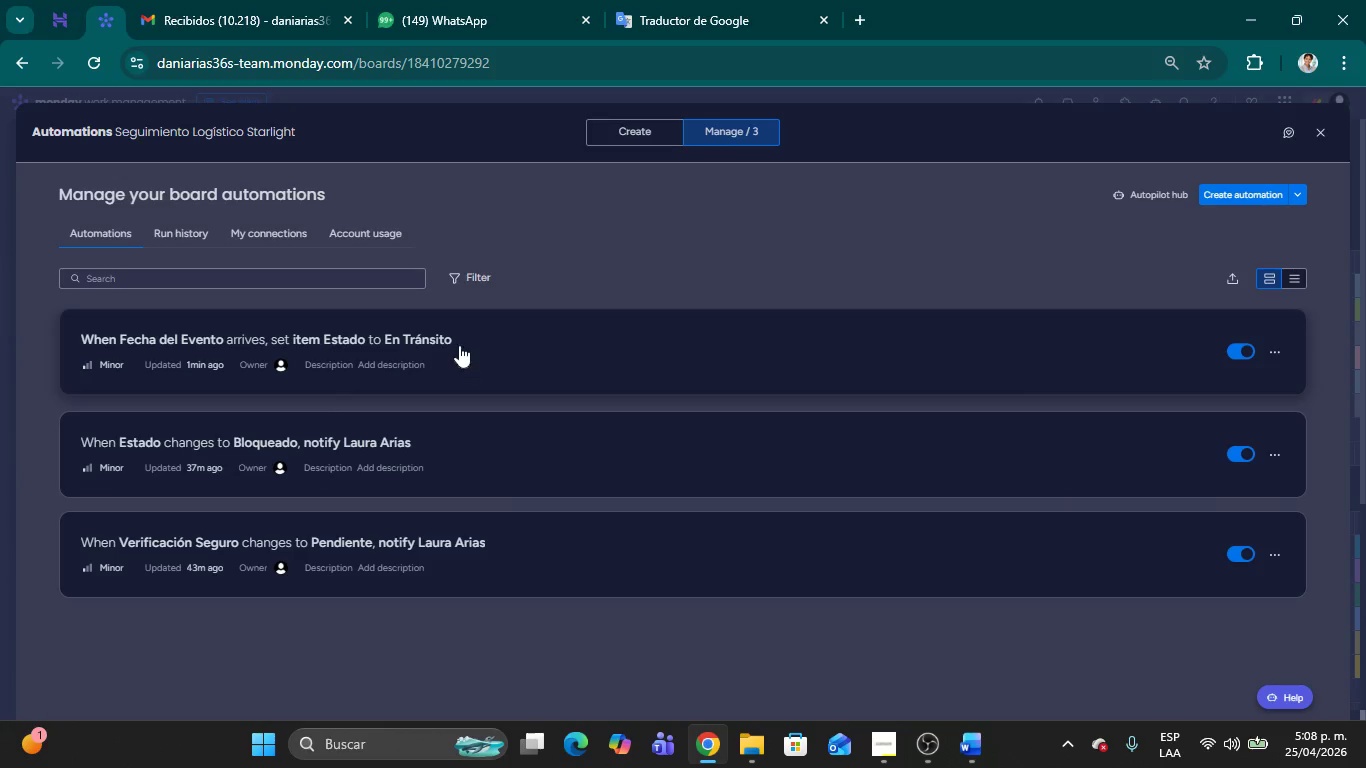 
wait(6.81)
 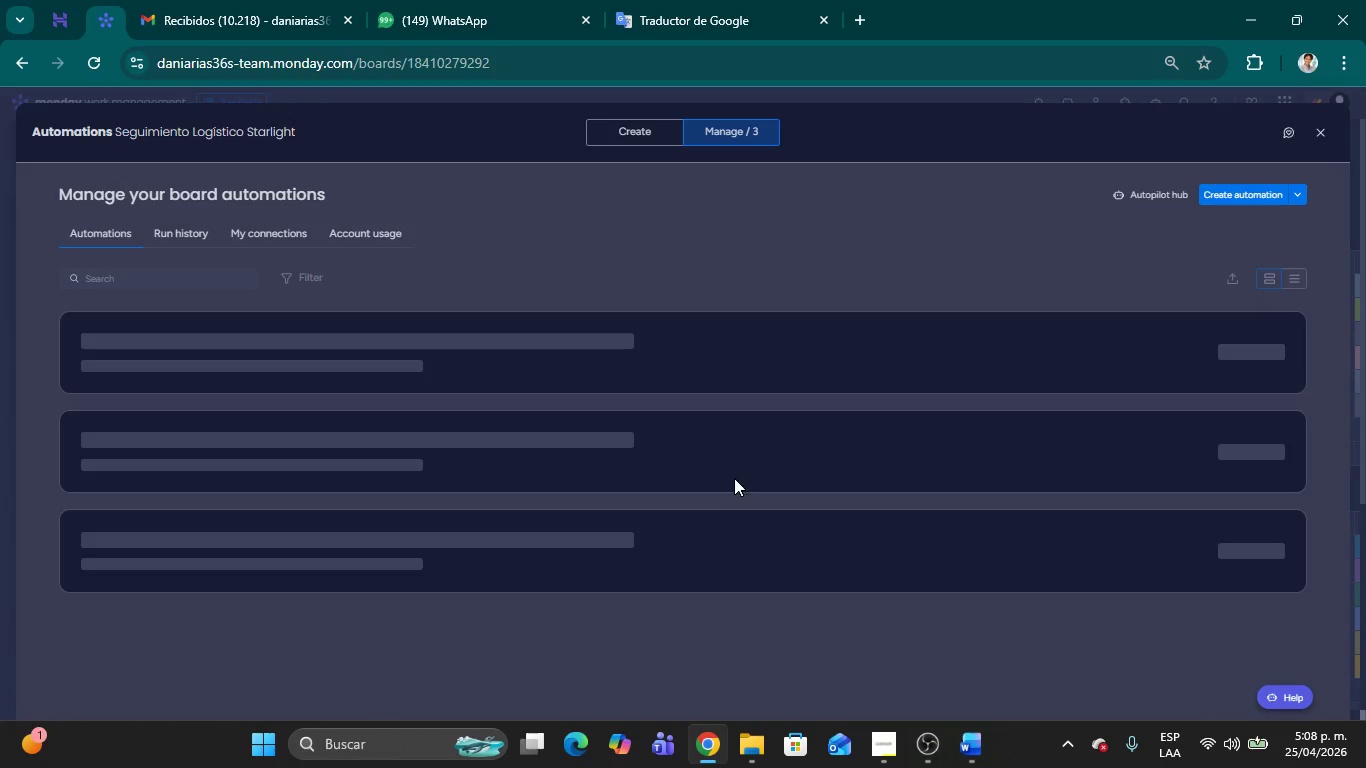 
left_click([494, 343])
 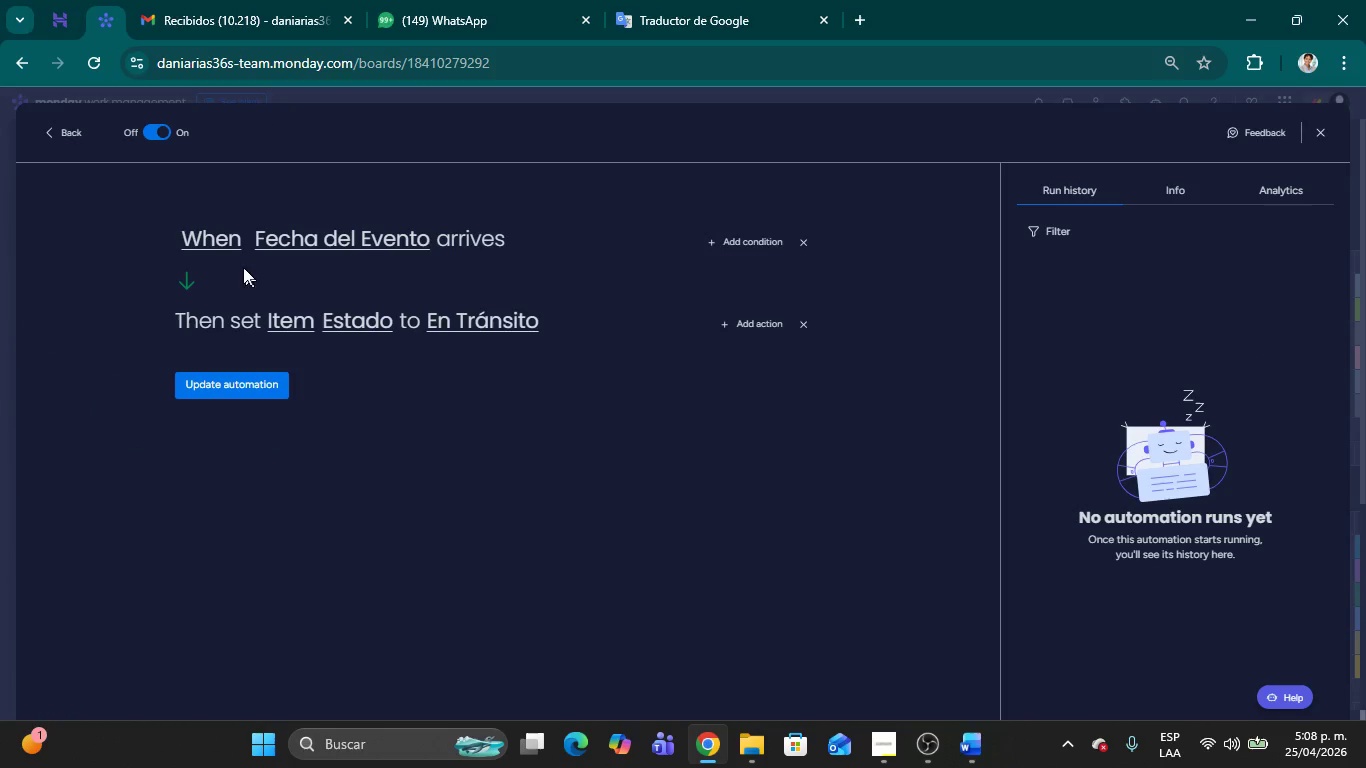 
left_click([233, 240])
 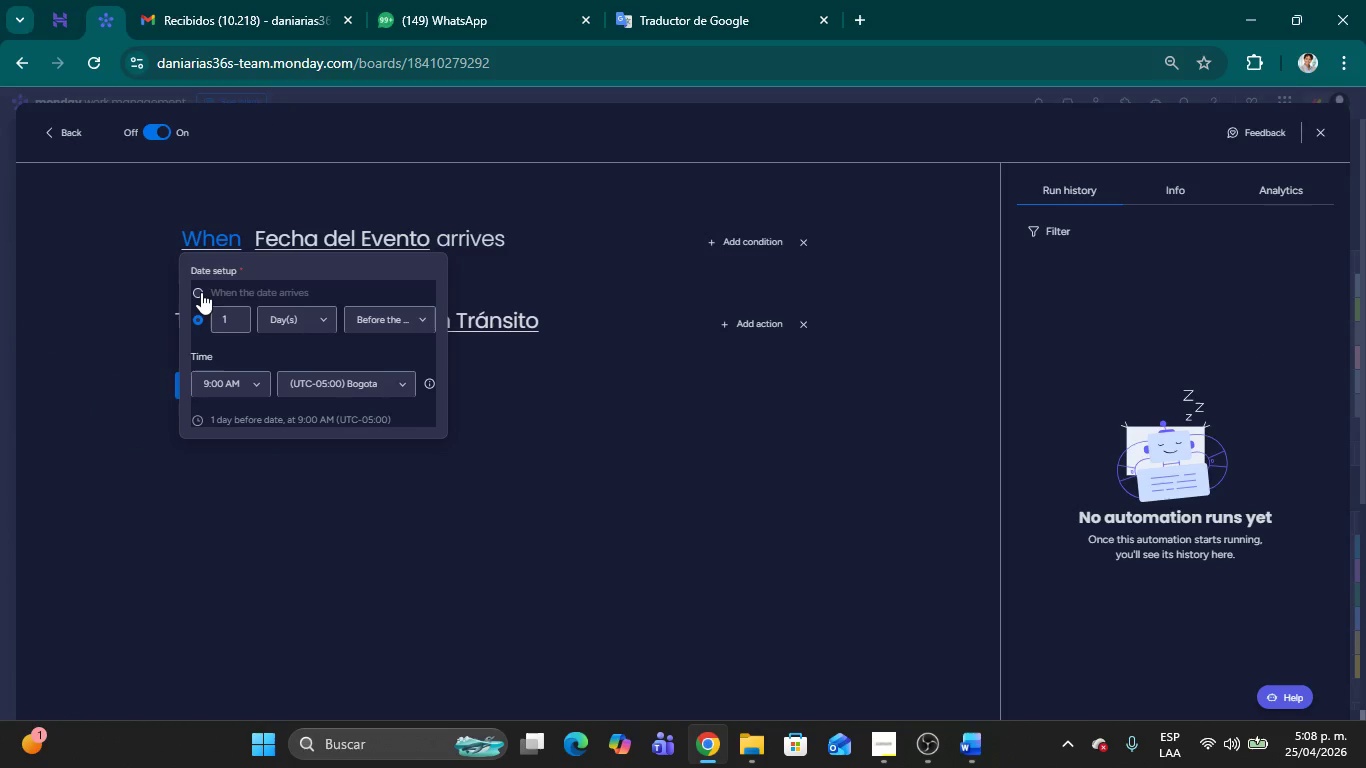 
left_click([197, 290])
 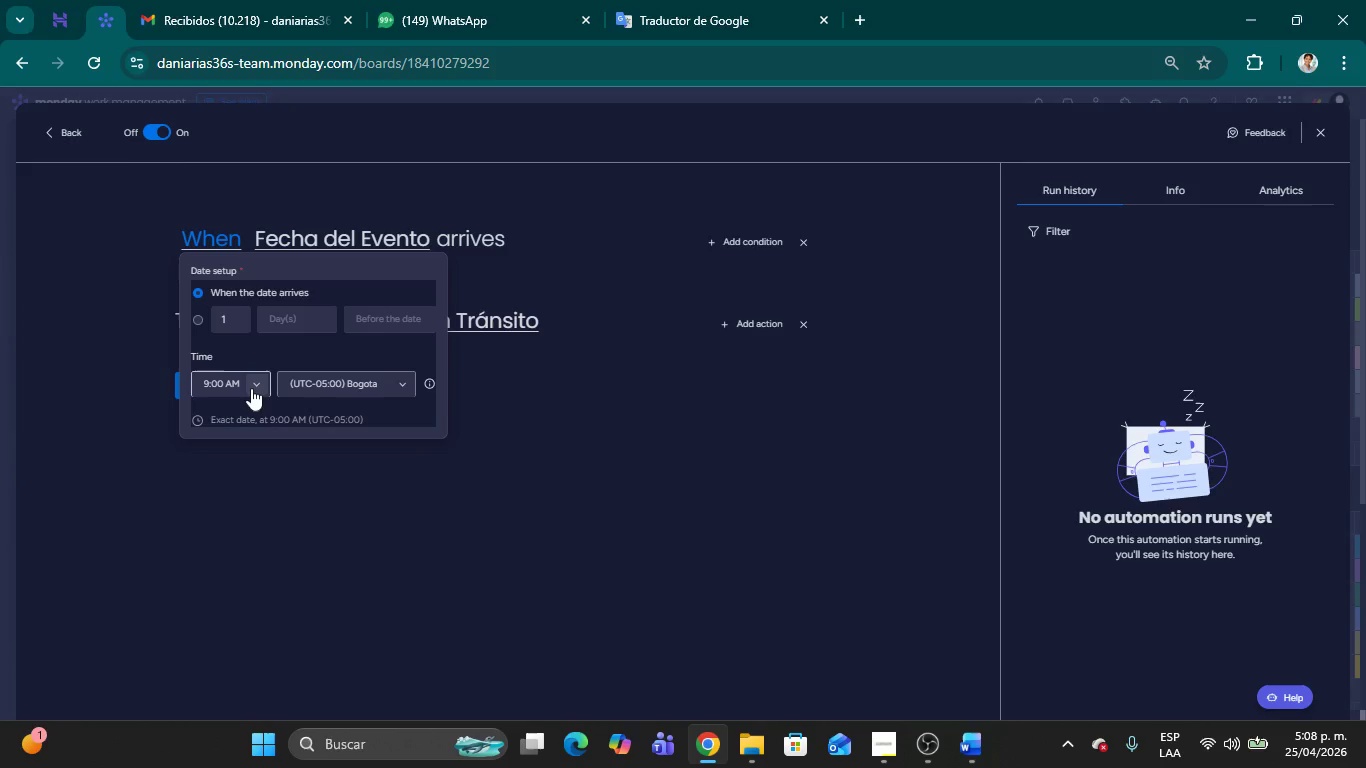 
left_click([251, 388])
 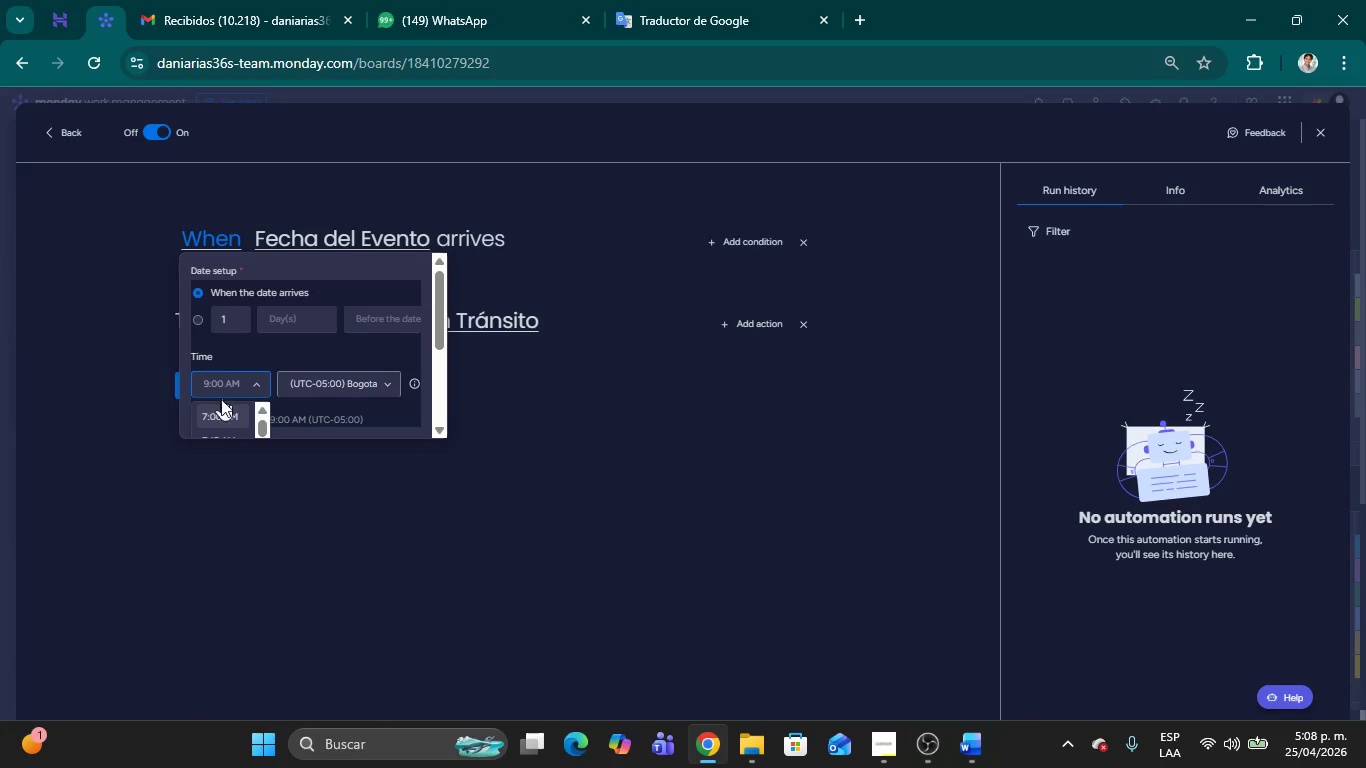 
scroll: coordinate [234, 410], scroll_direction: down, amount: 10.0
 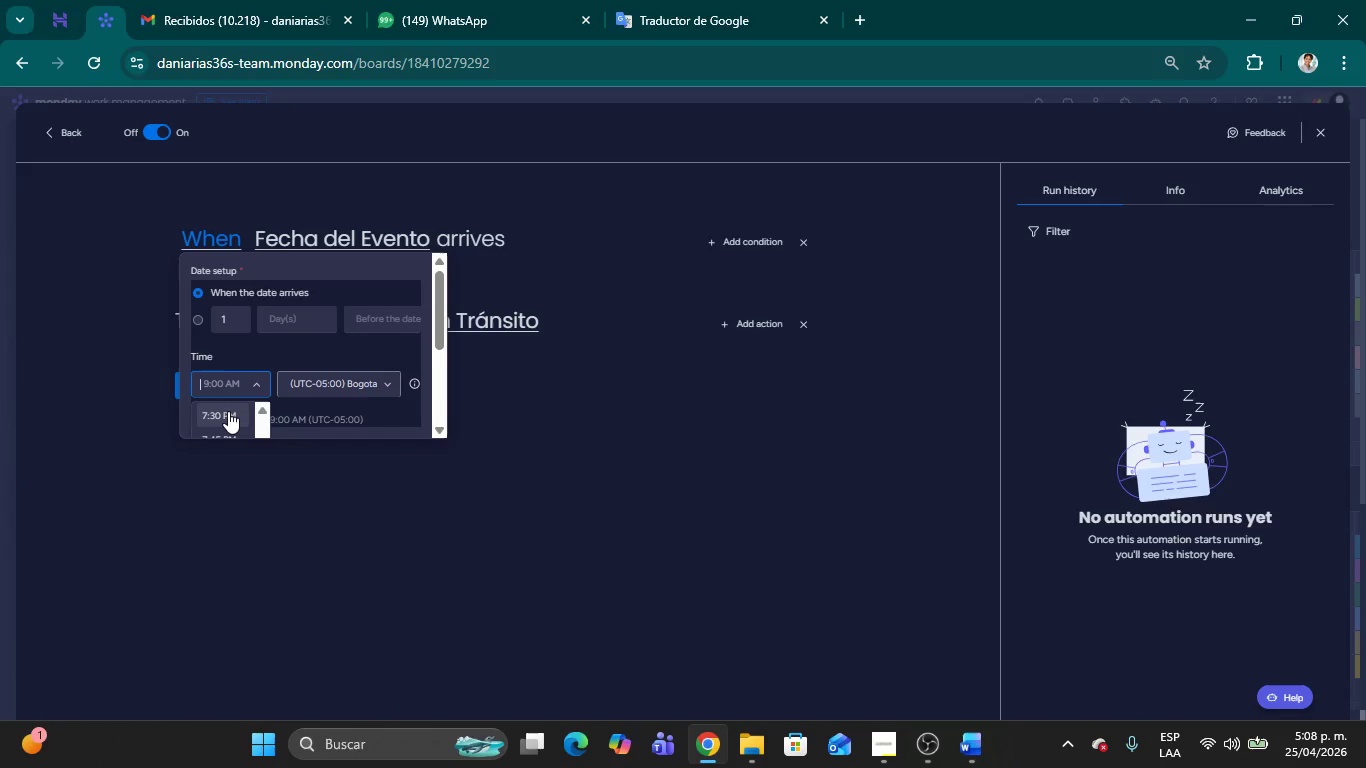 
scroll: coordinate [216, 418], scroll_direction: up, amount: 3.0
 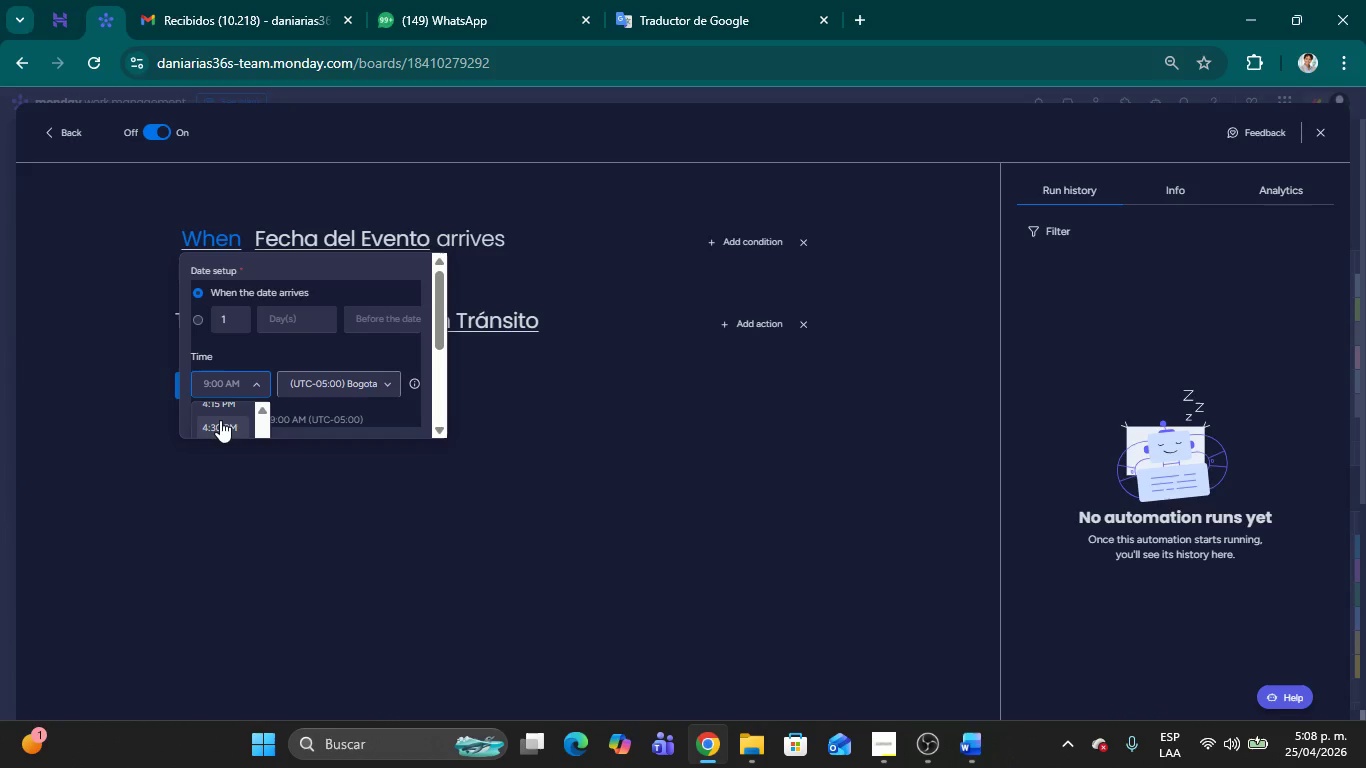 
scroll: coordinate [221, 420], scroll_direction: down, amount: 1.0
 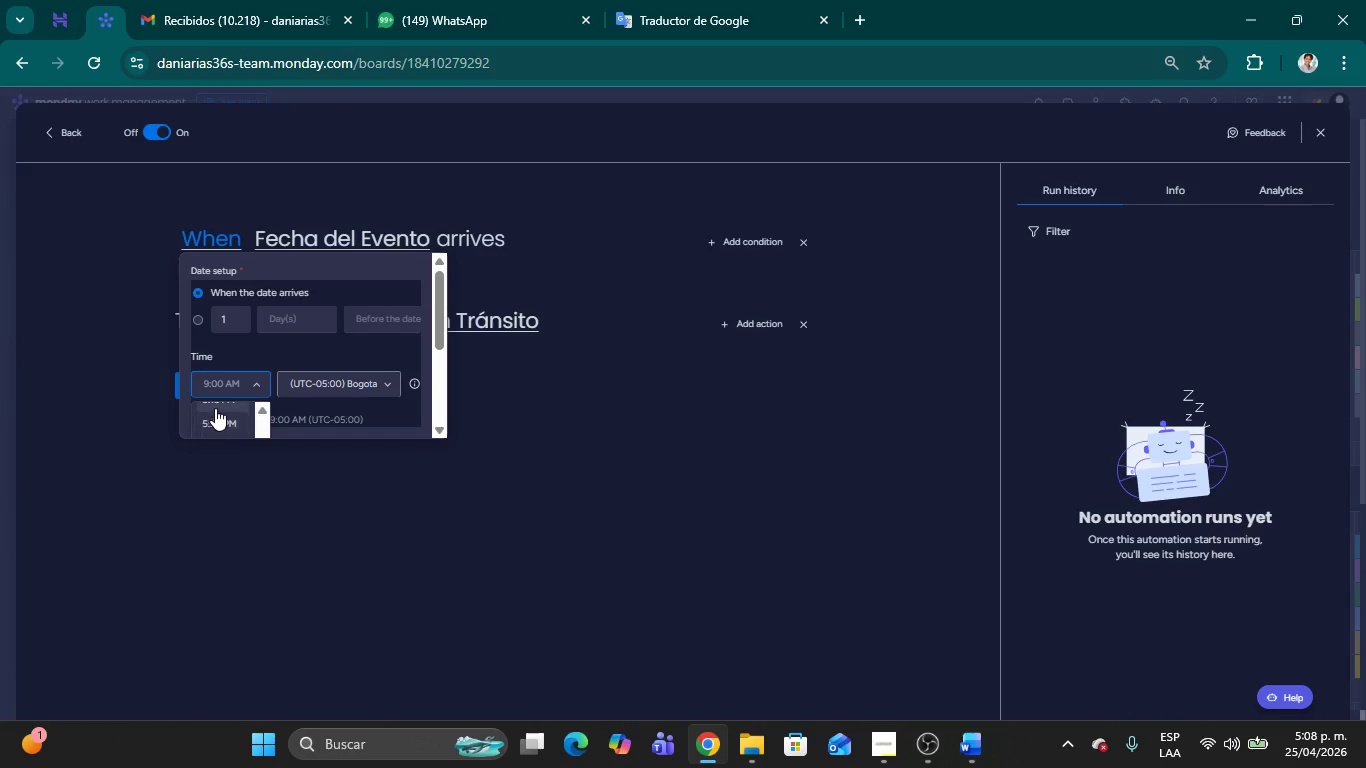 
left_click([215, 407])
 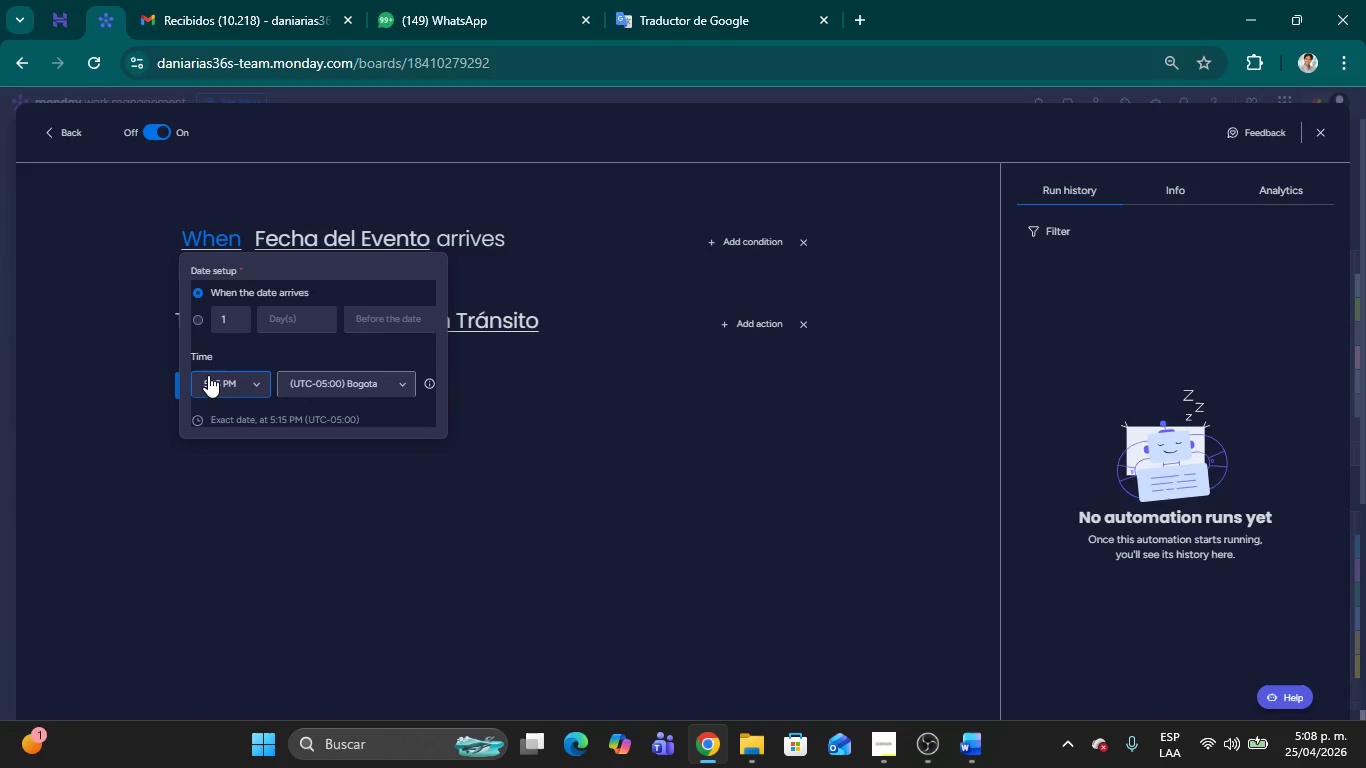 
left_click([295, 380])
 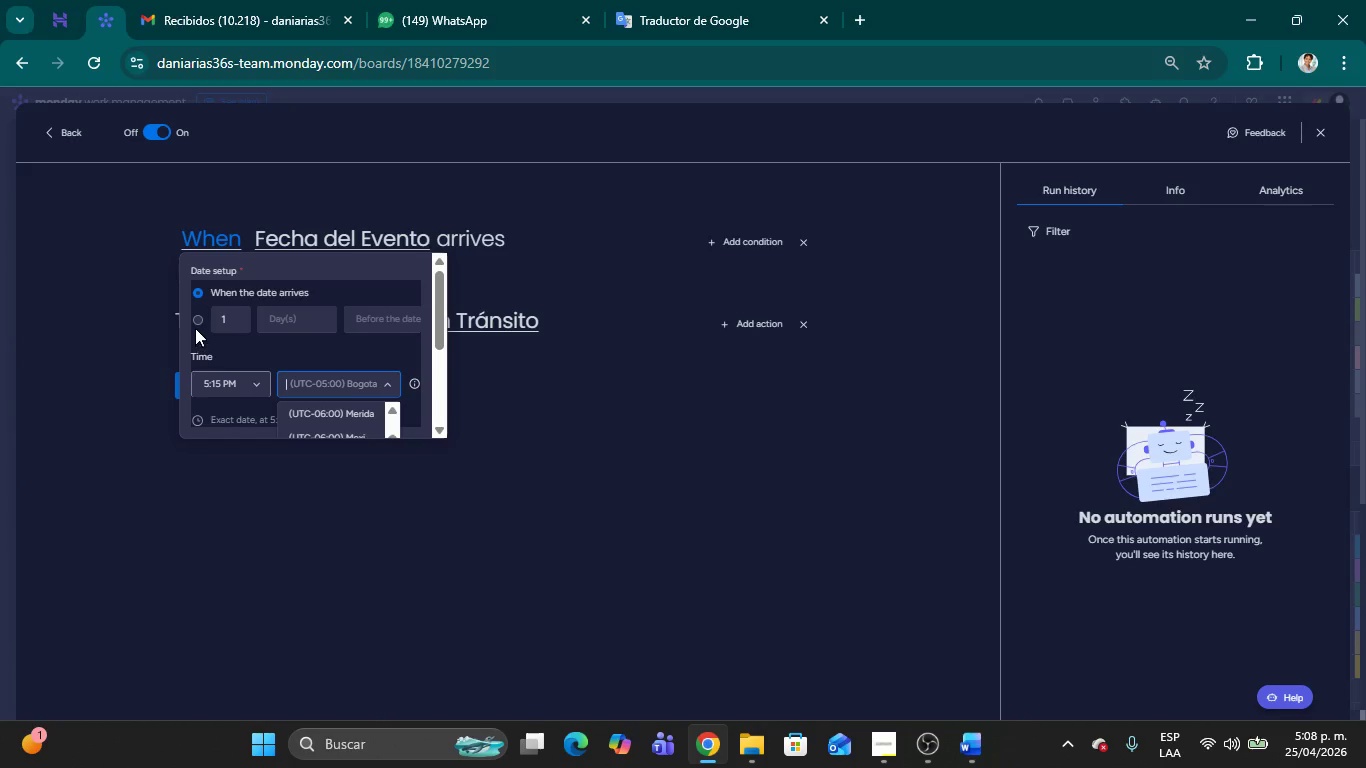 
left_click([281, 350])
 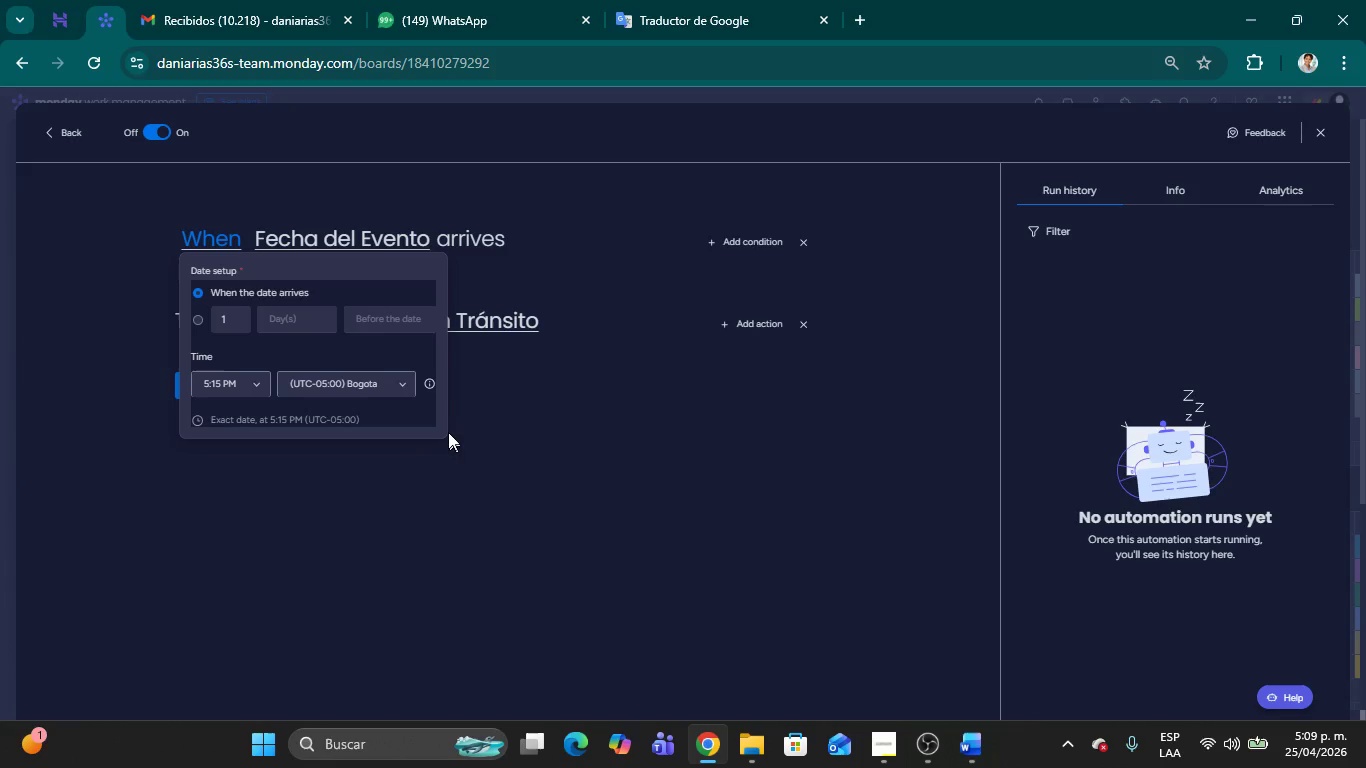 
wait(5.62)
 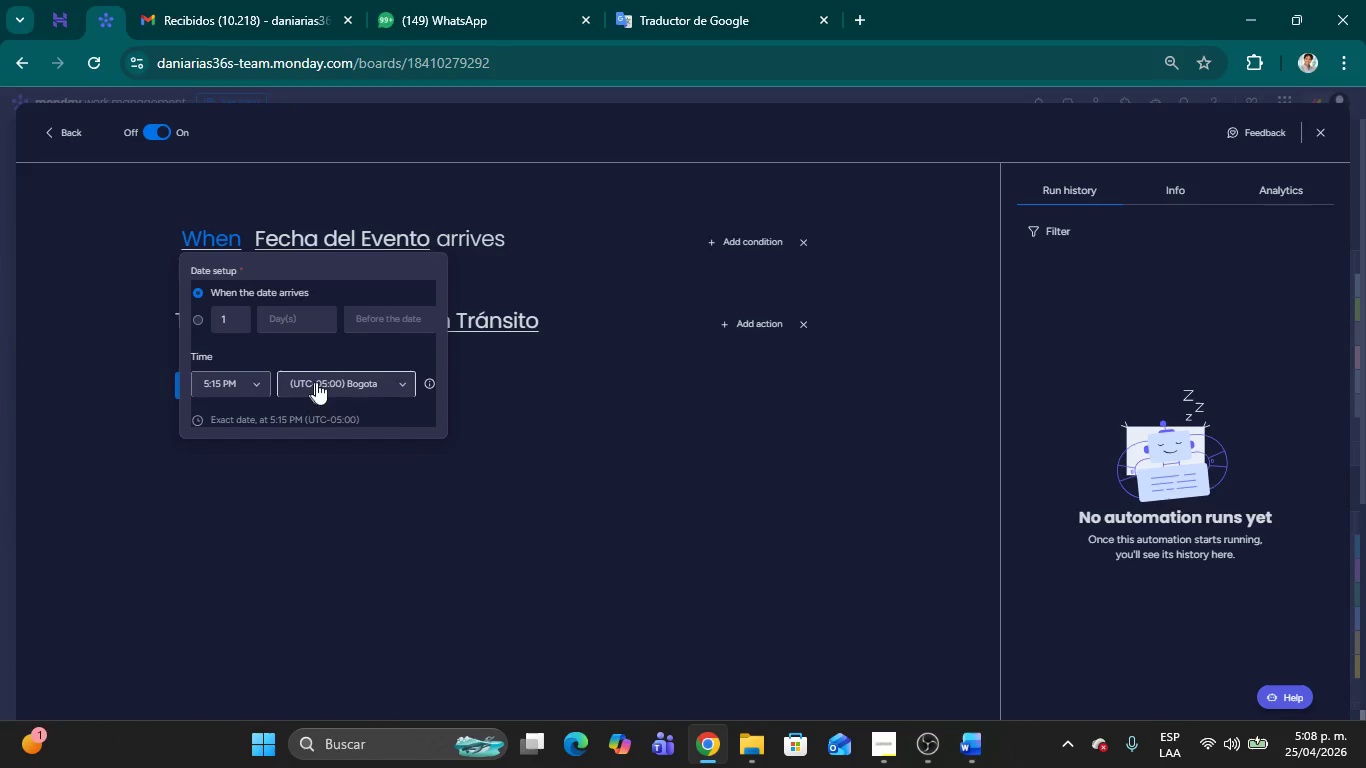 
left_click([526, 435])
 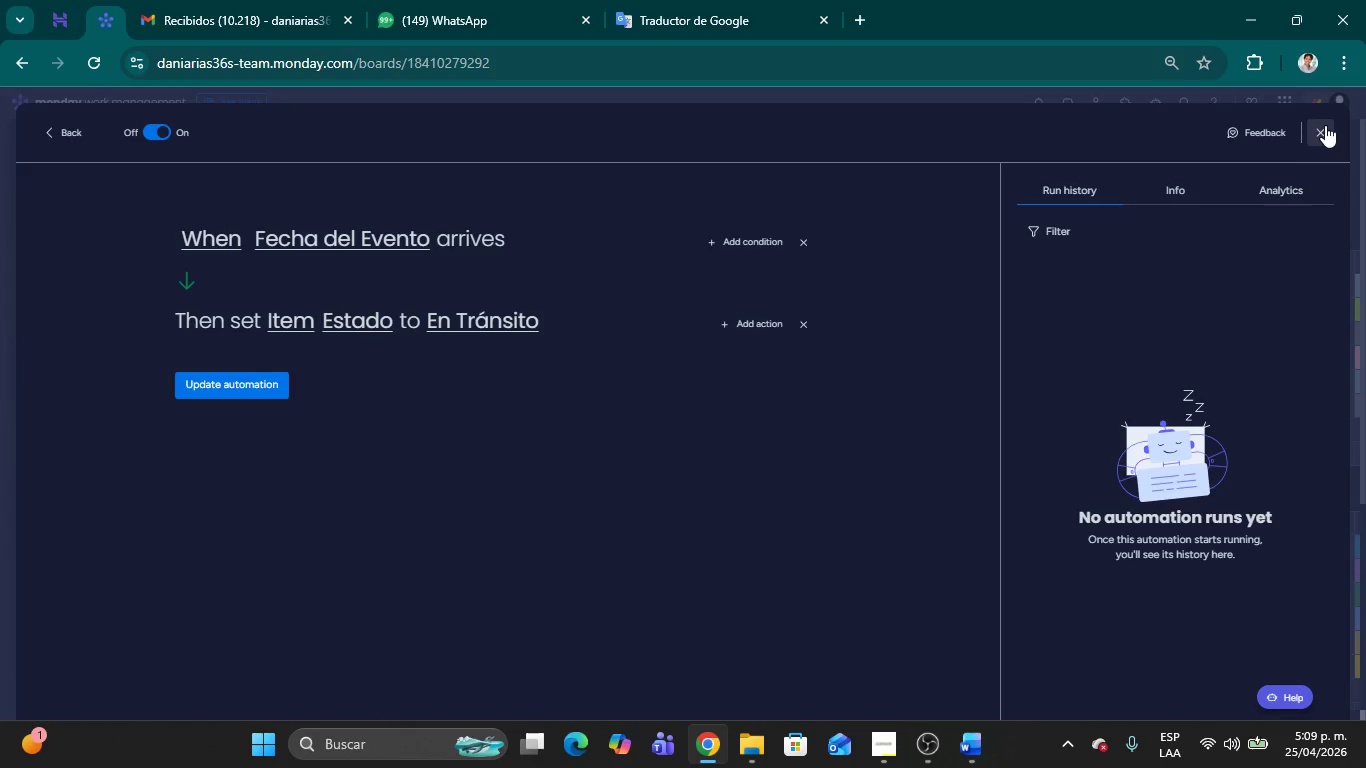 
left_click([206, 228])
 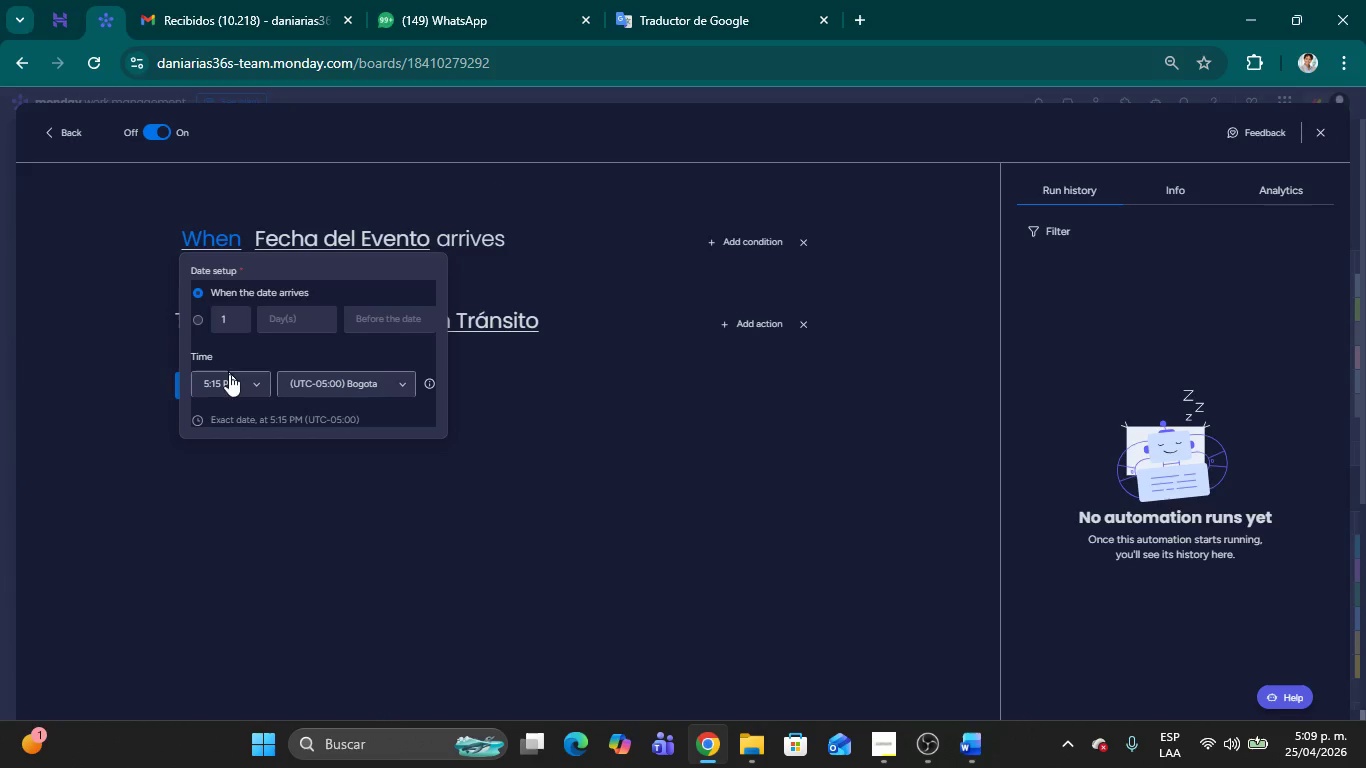 
left_click([387, 500])
 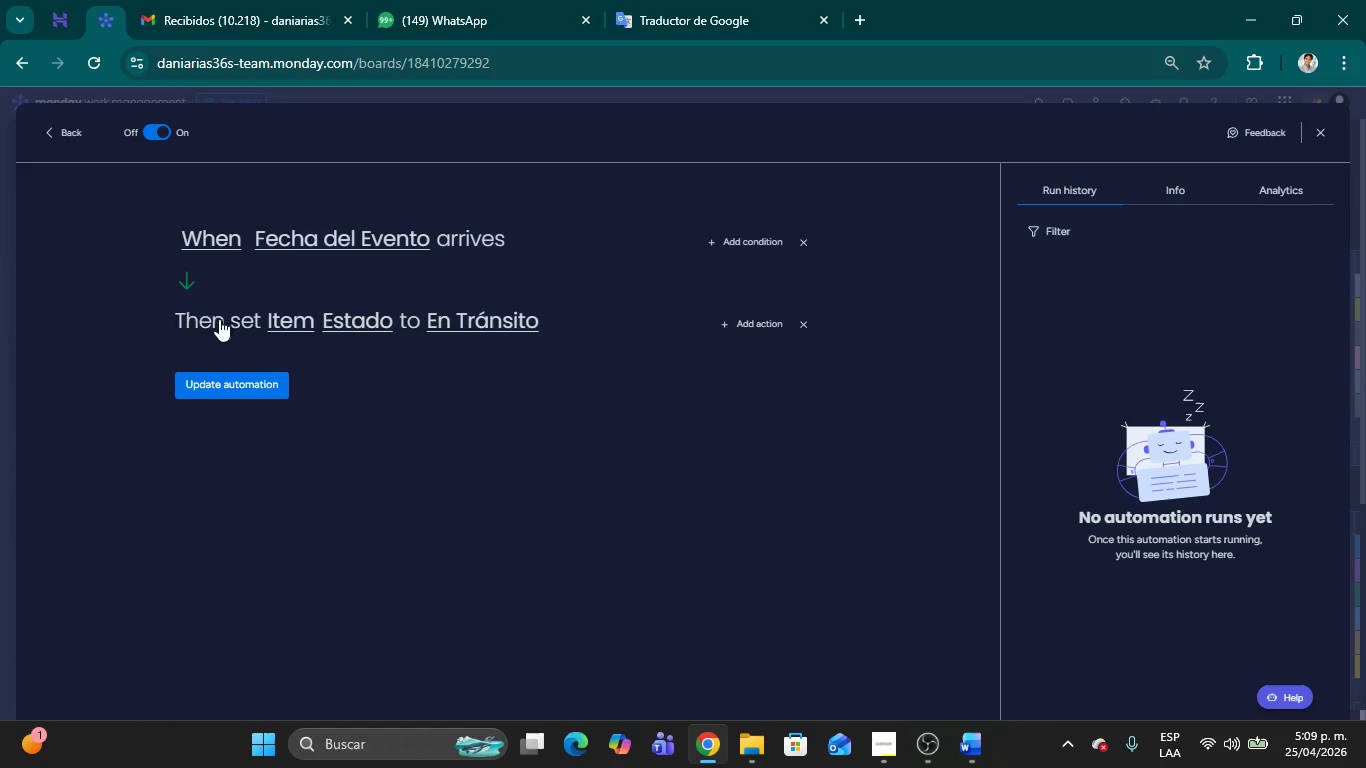 
left_click([212, 251])
 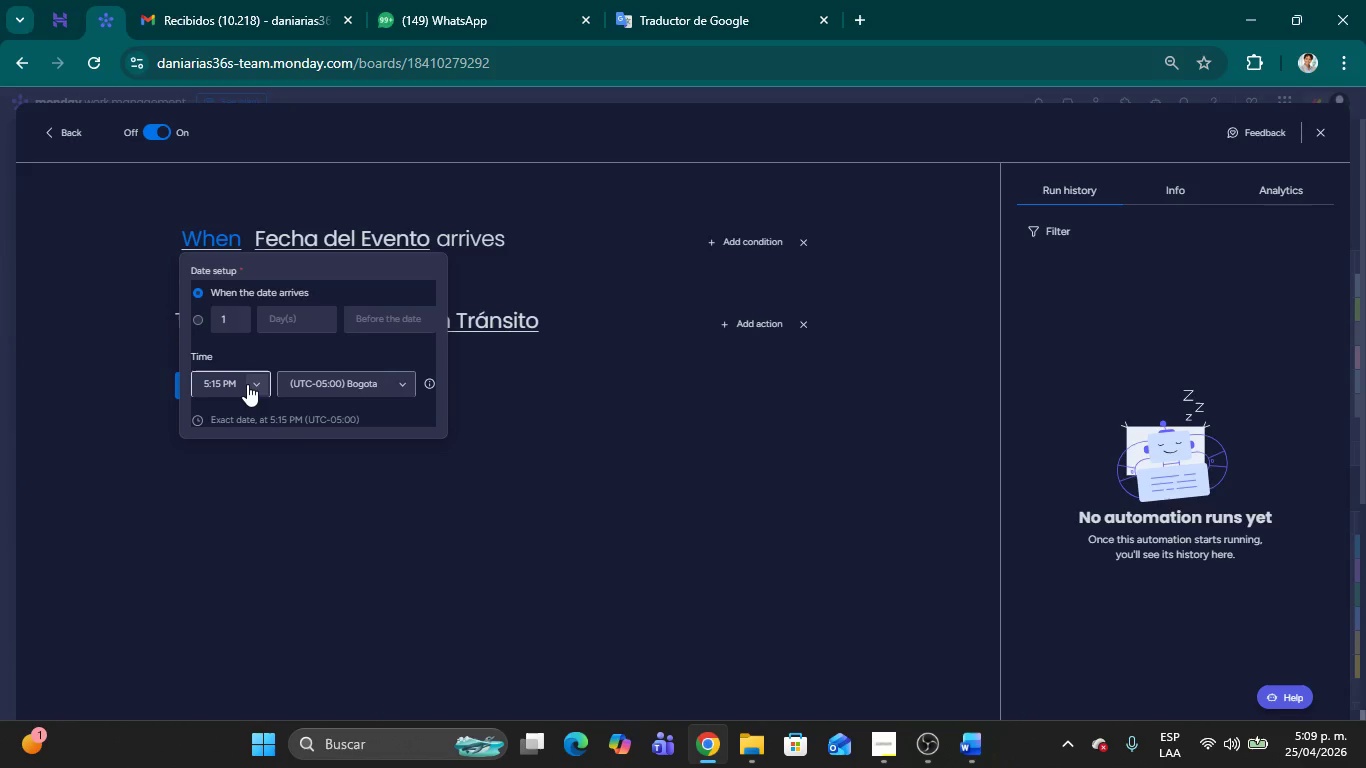 
left_click([227, 380])
 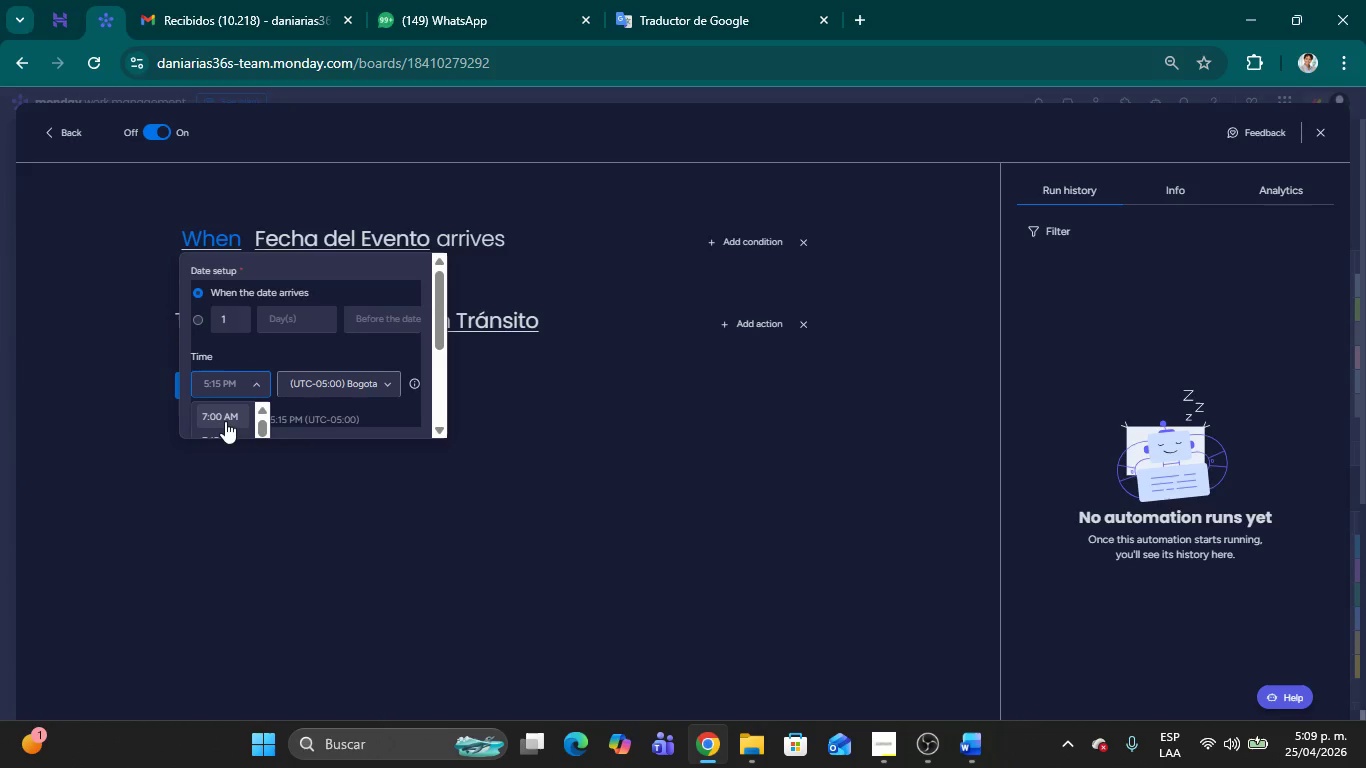 
scroll: coordinate [225, 421], scroll_direction: down, amount: 2.0
 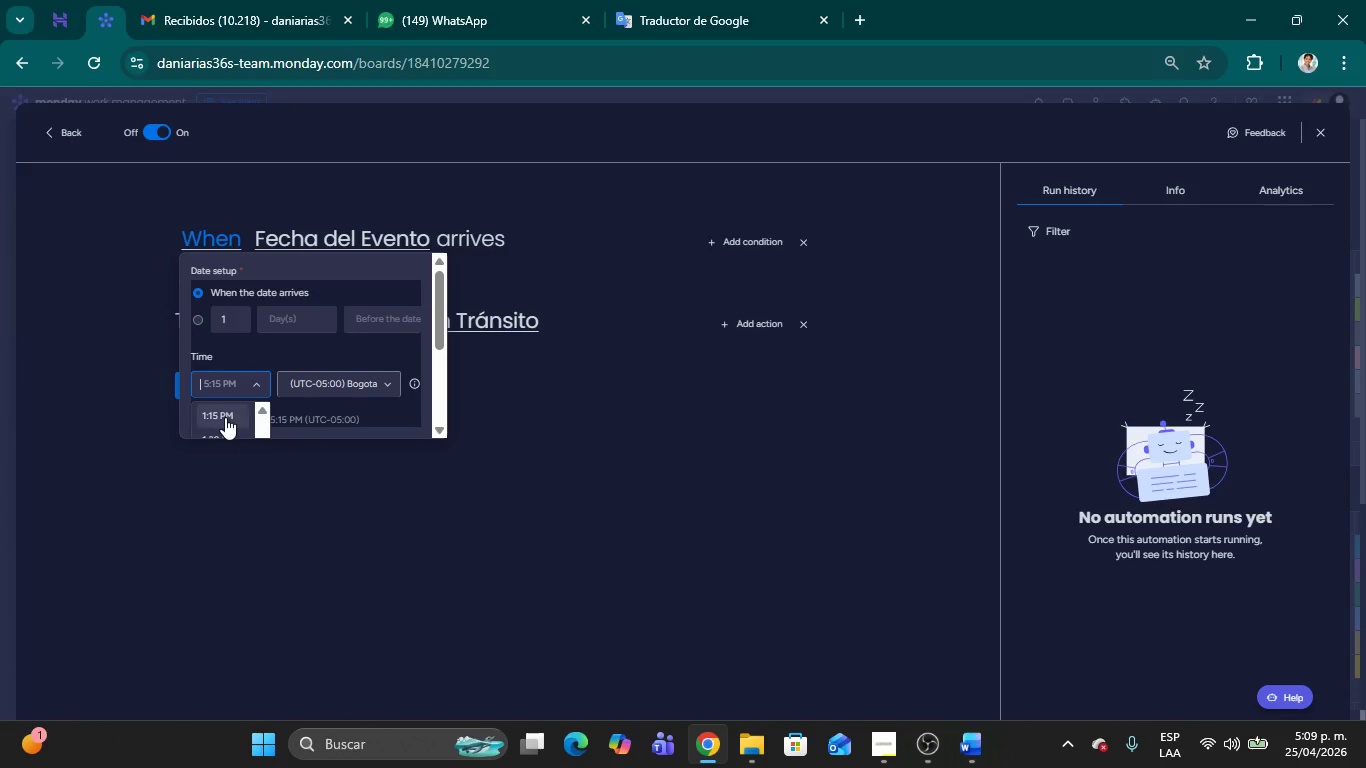 
type(5>11)
 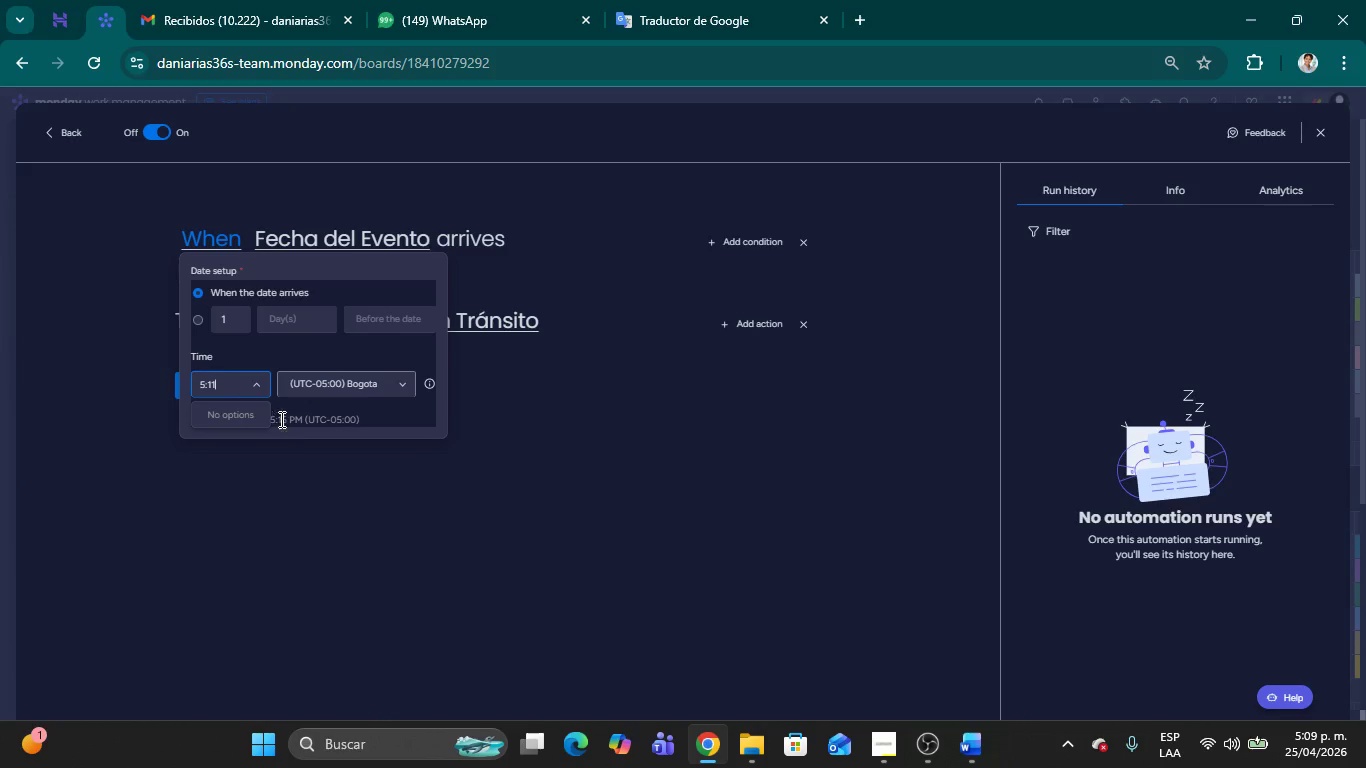 
left_click([289, 348])
 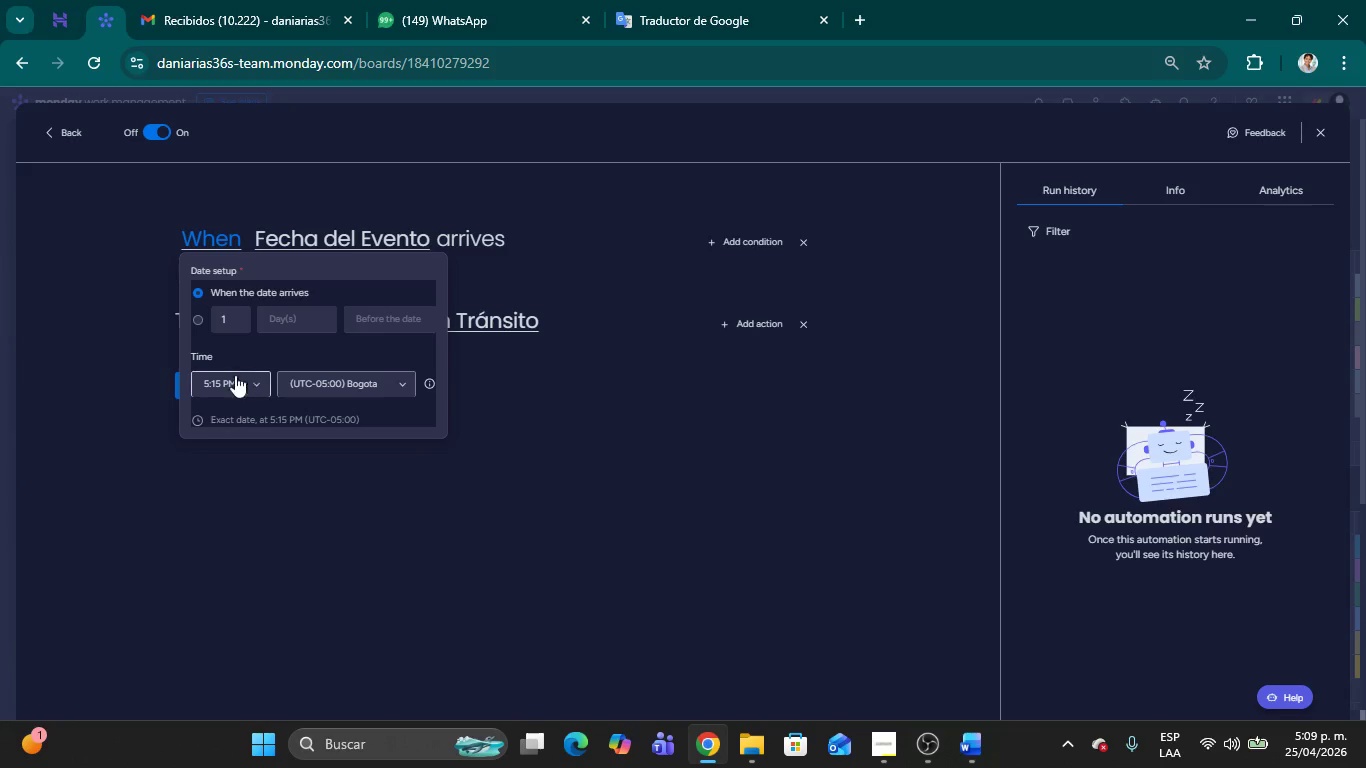 
left_click([227, 377])
 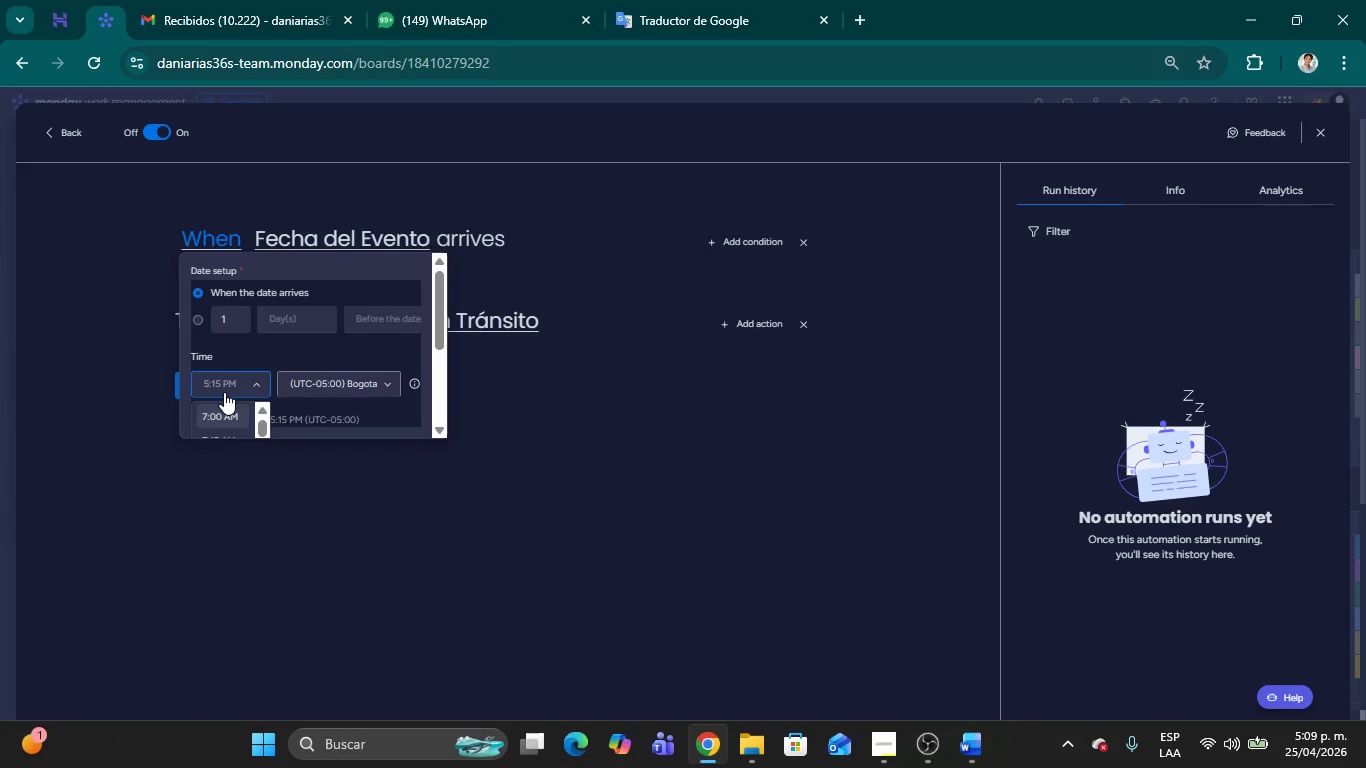 
type(5>12 PM)
 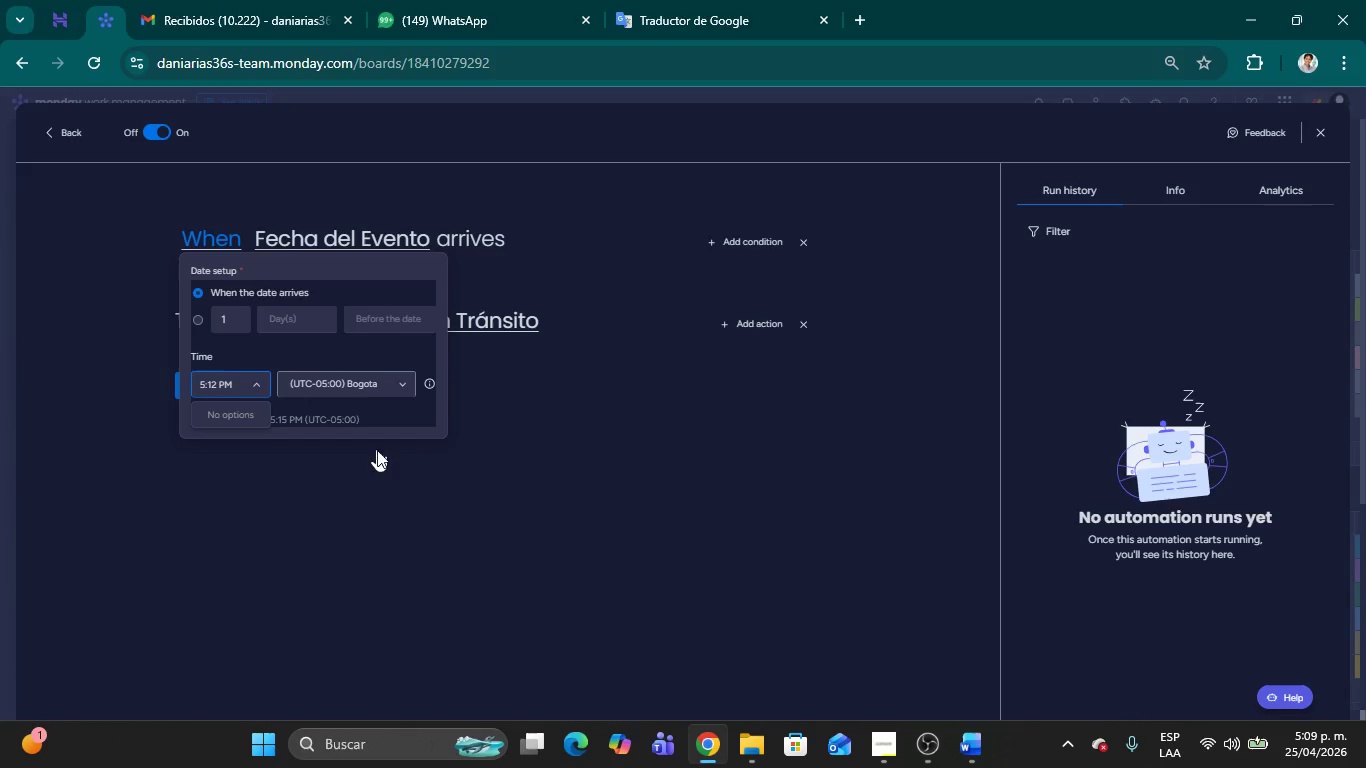 
left_click([463, 540])
 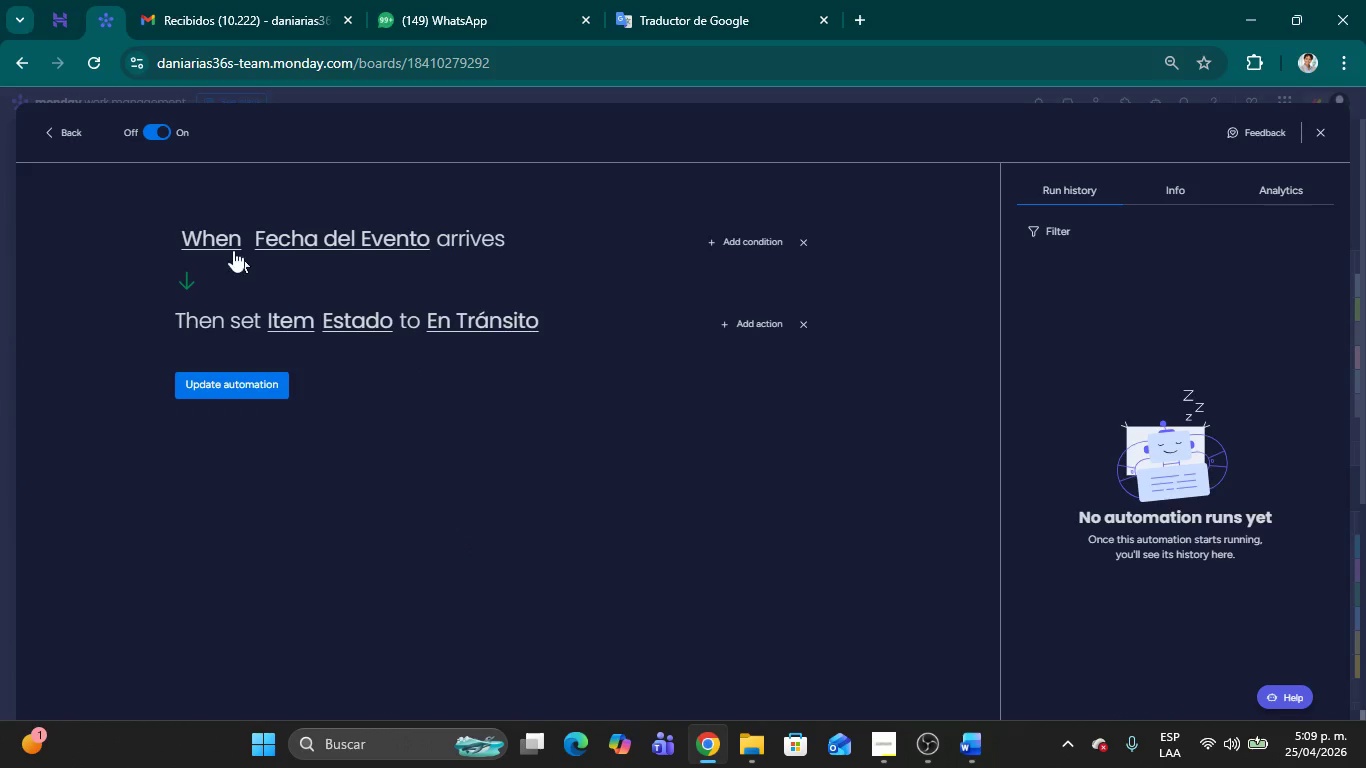 
left_click([219, 238])
 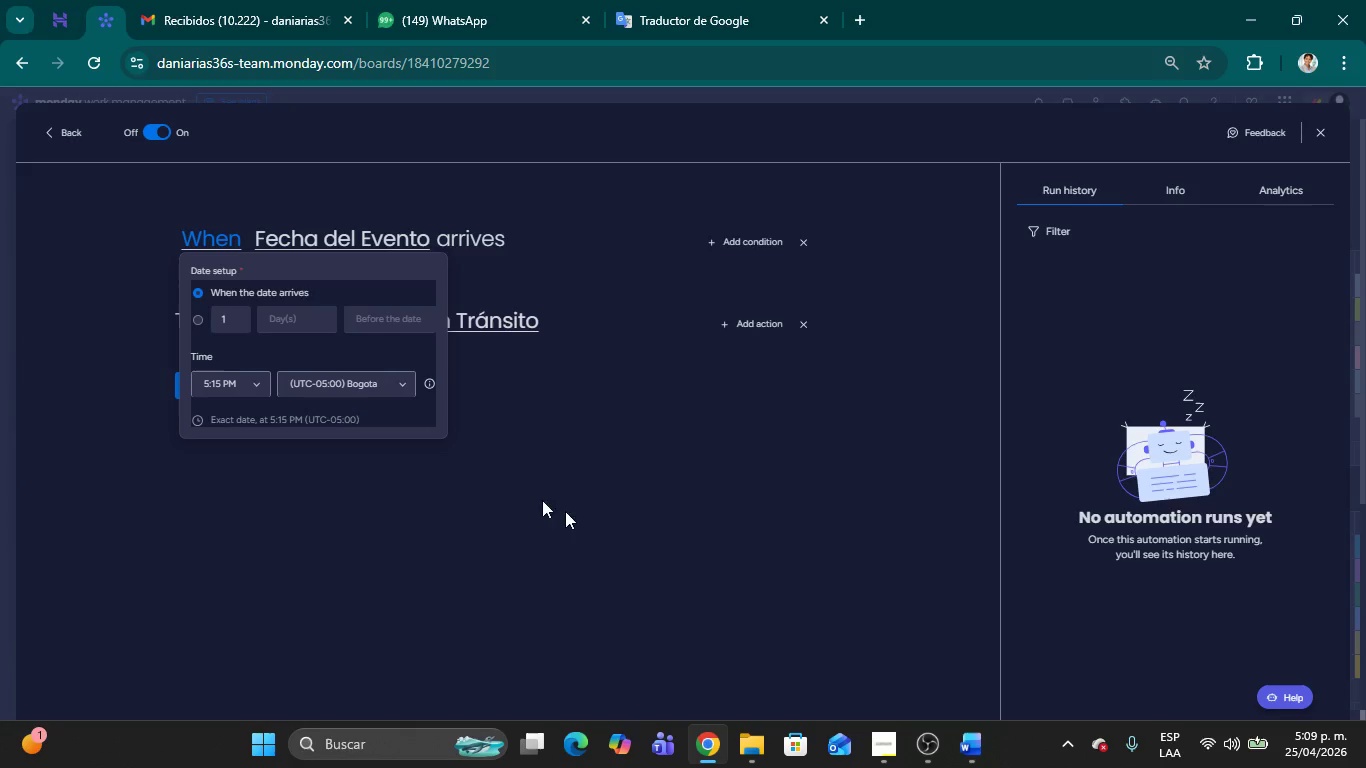 
left_click([603, 517])
 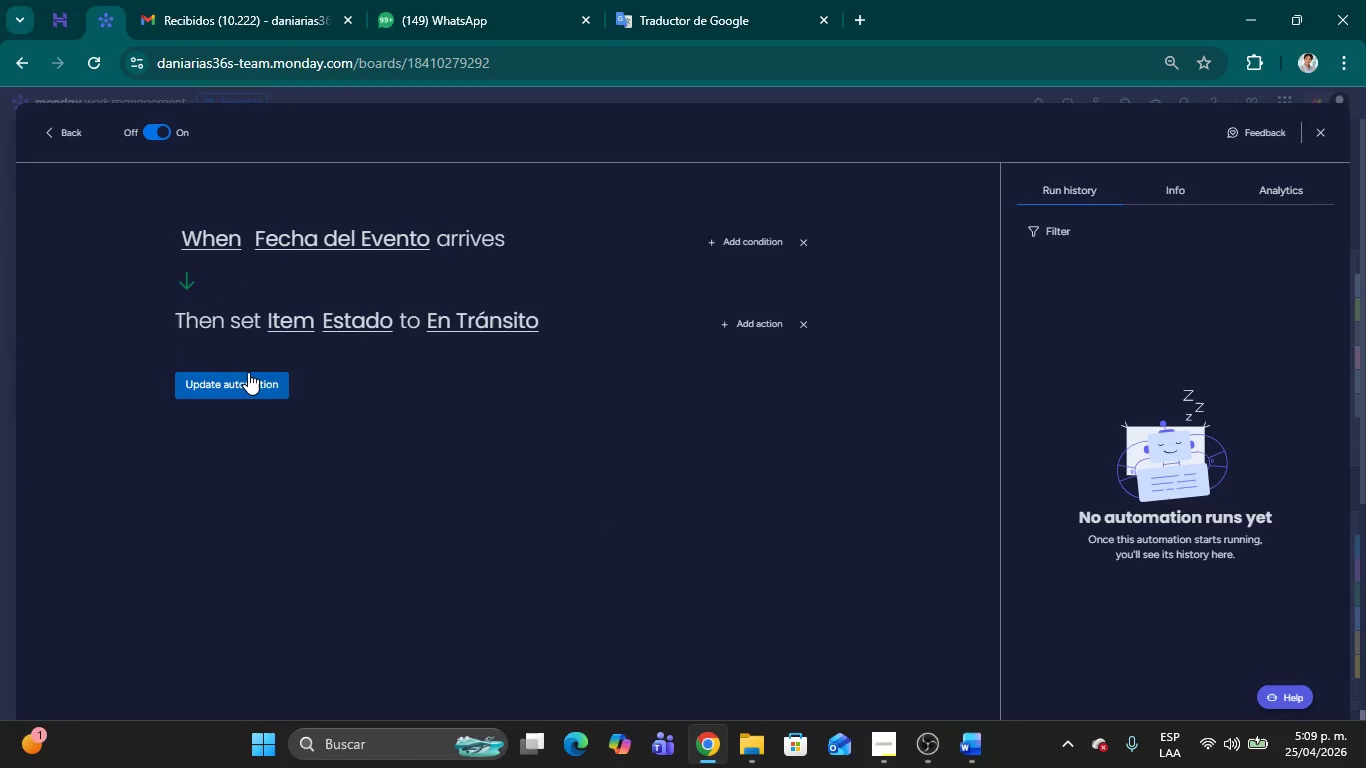 
left_click([241, 379])
 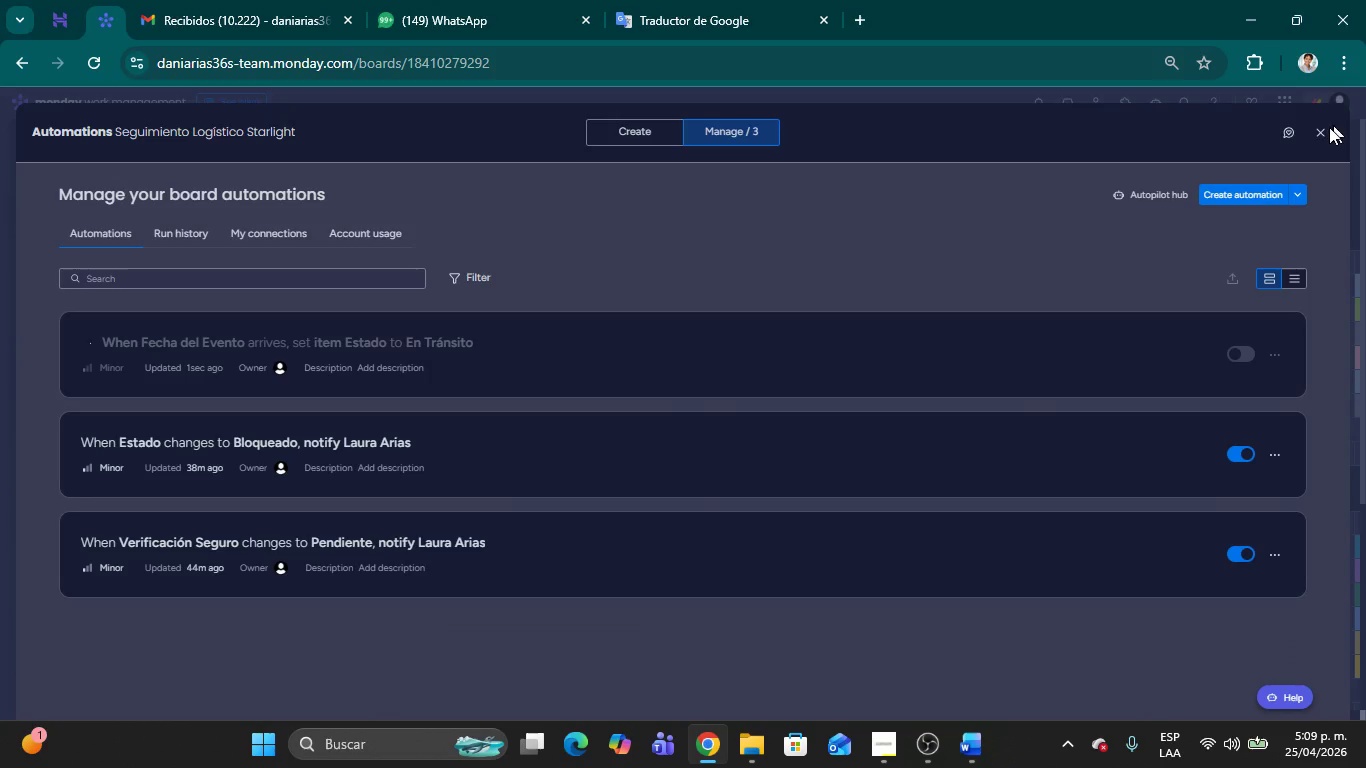 
left_click([1314, 132])
 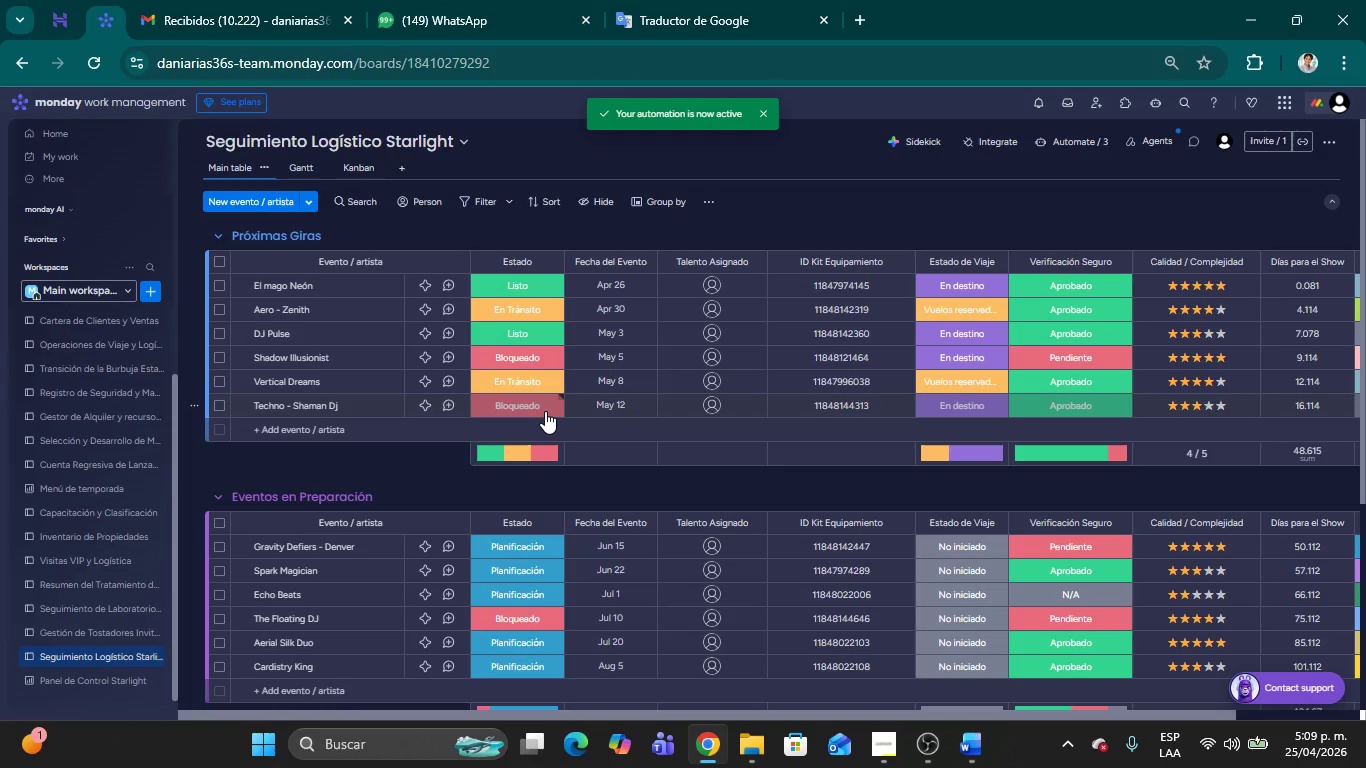 
wait(10.36)
 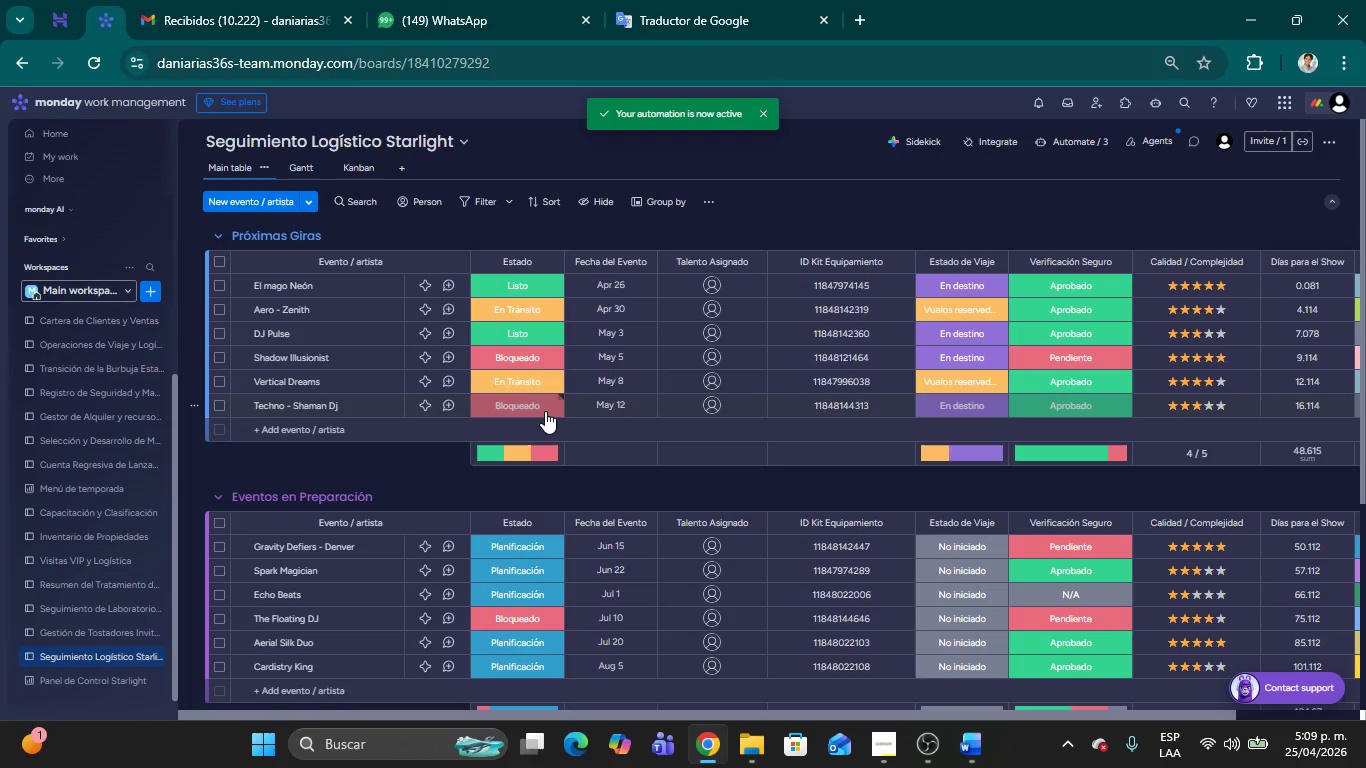 
left_click([528, 402])
 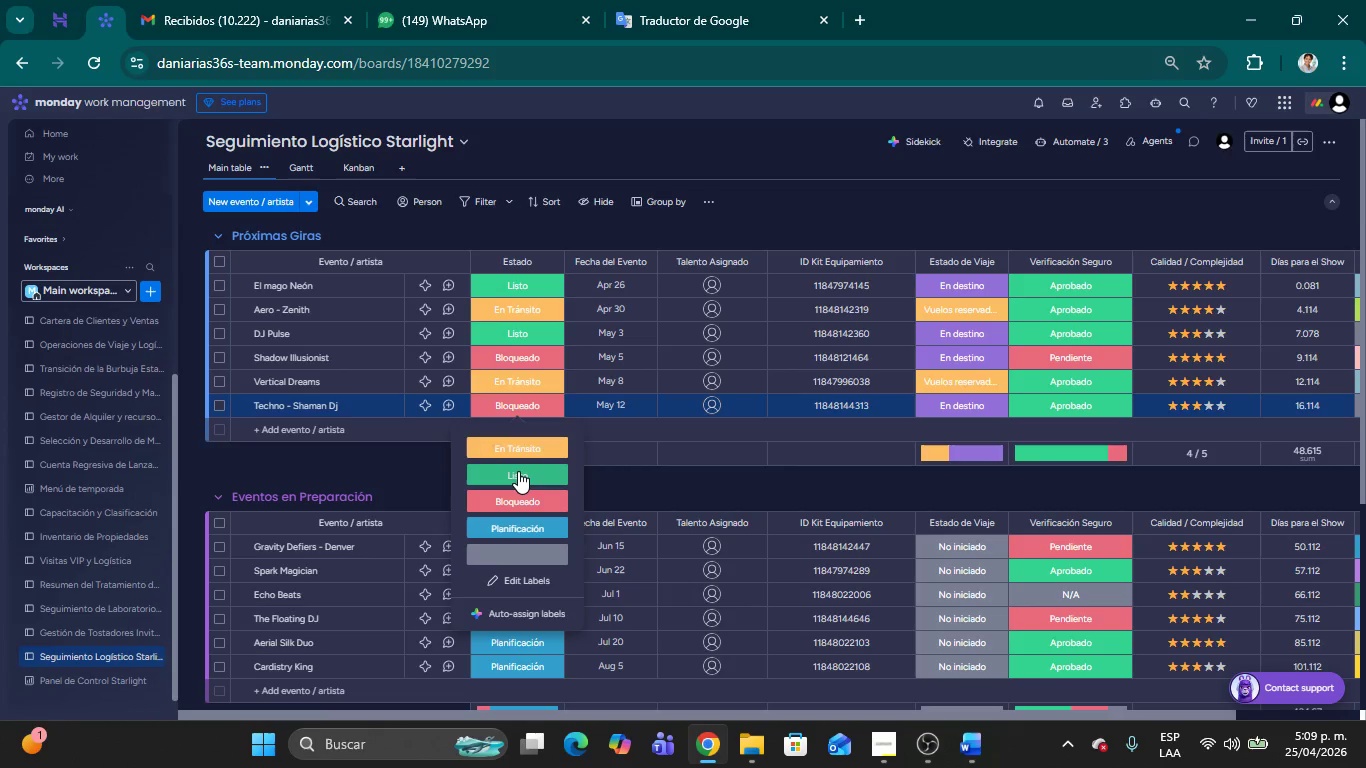 
left_click([518, 471])
 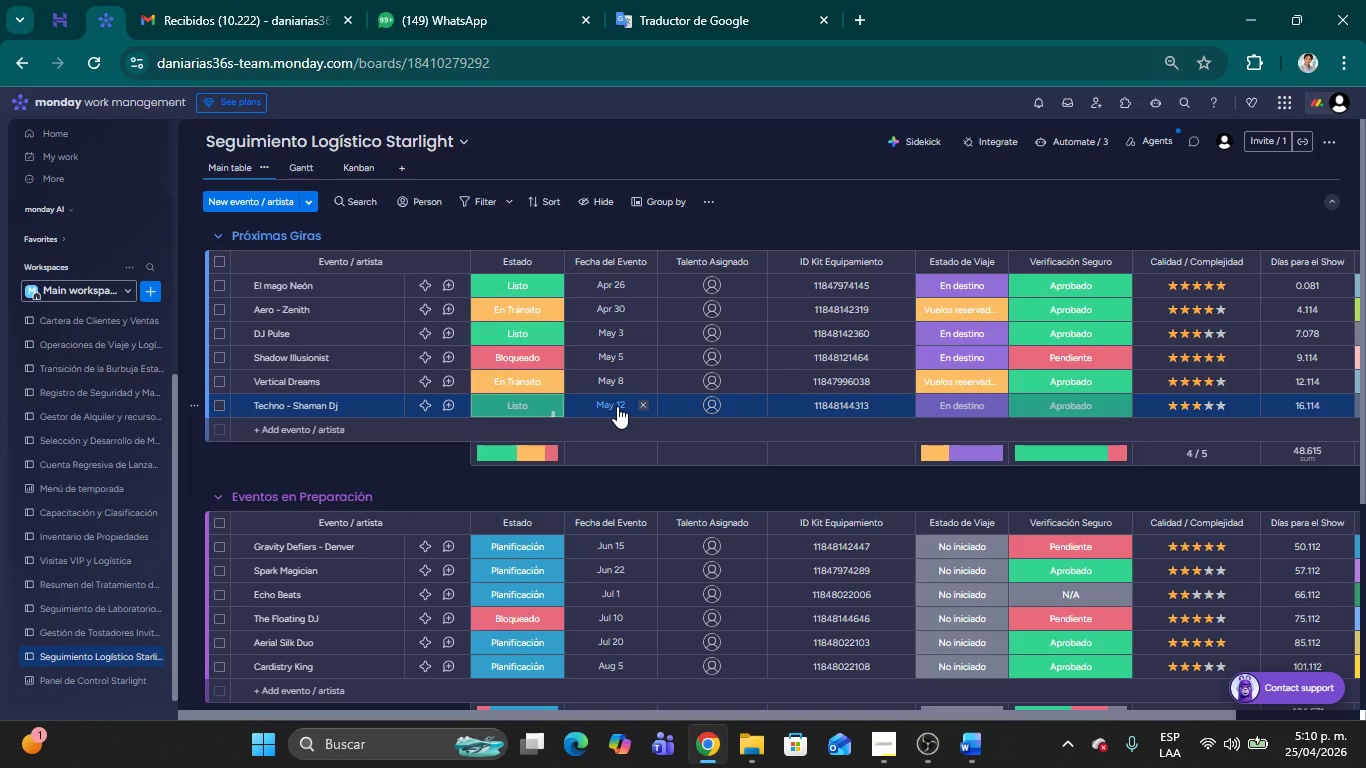 
left_click([617, 406])
 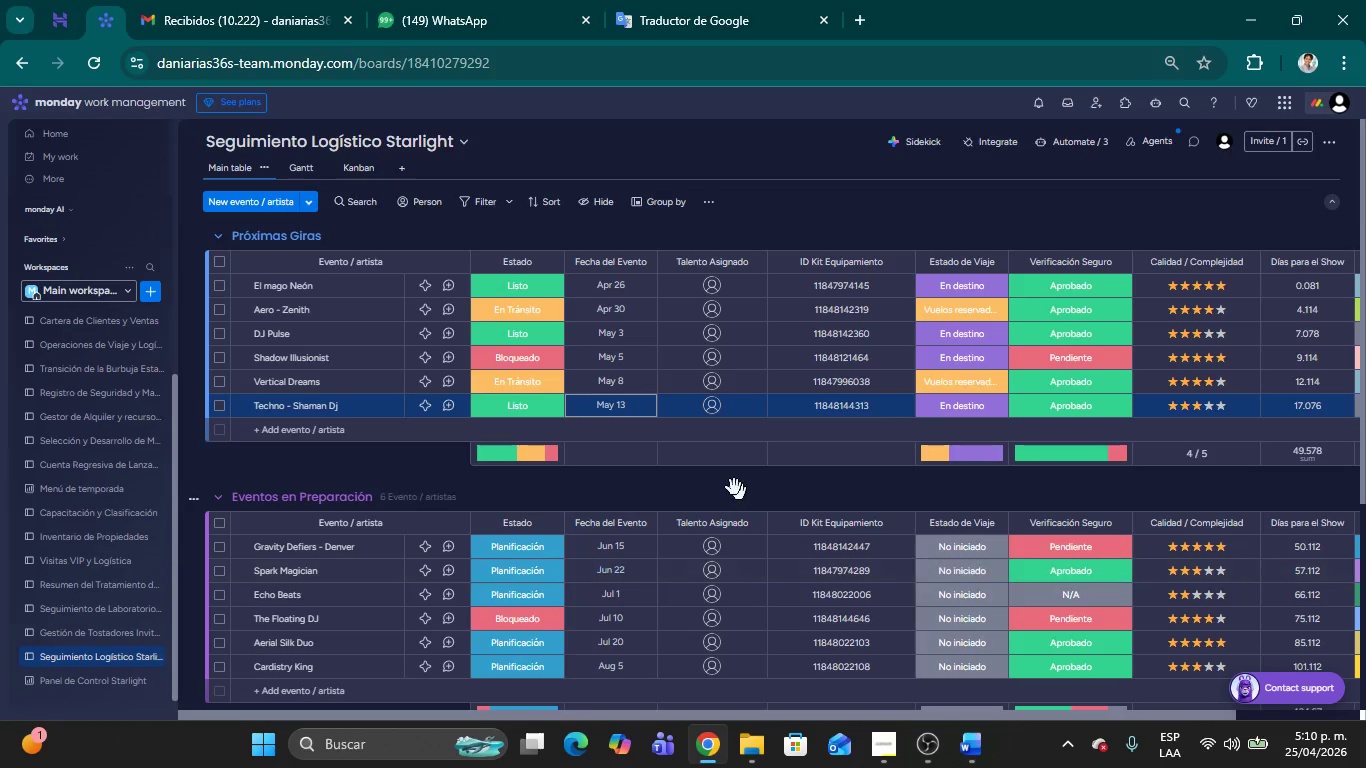 
left_click([845, 217])
 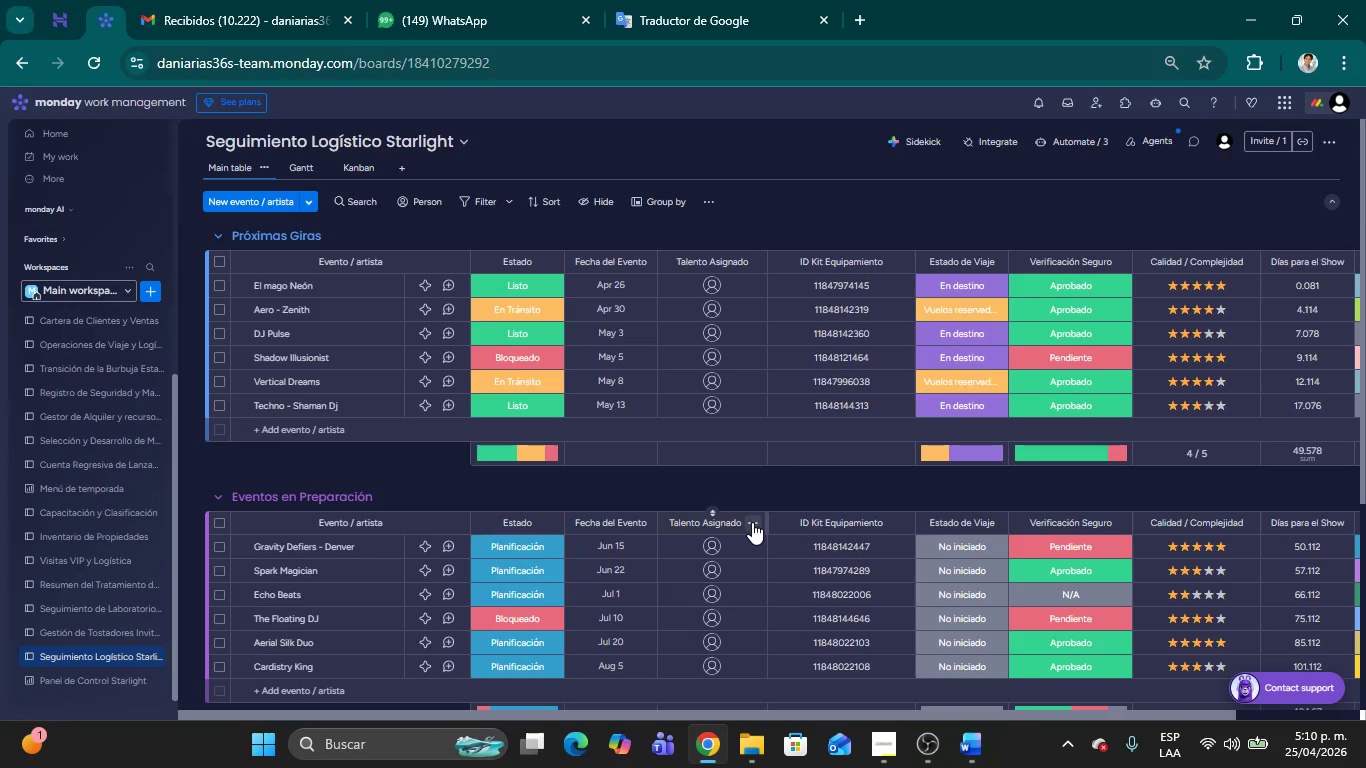 
wait(15.16)
 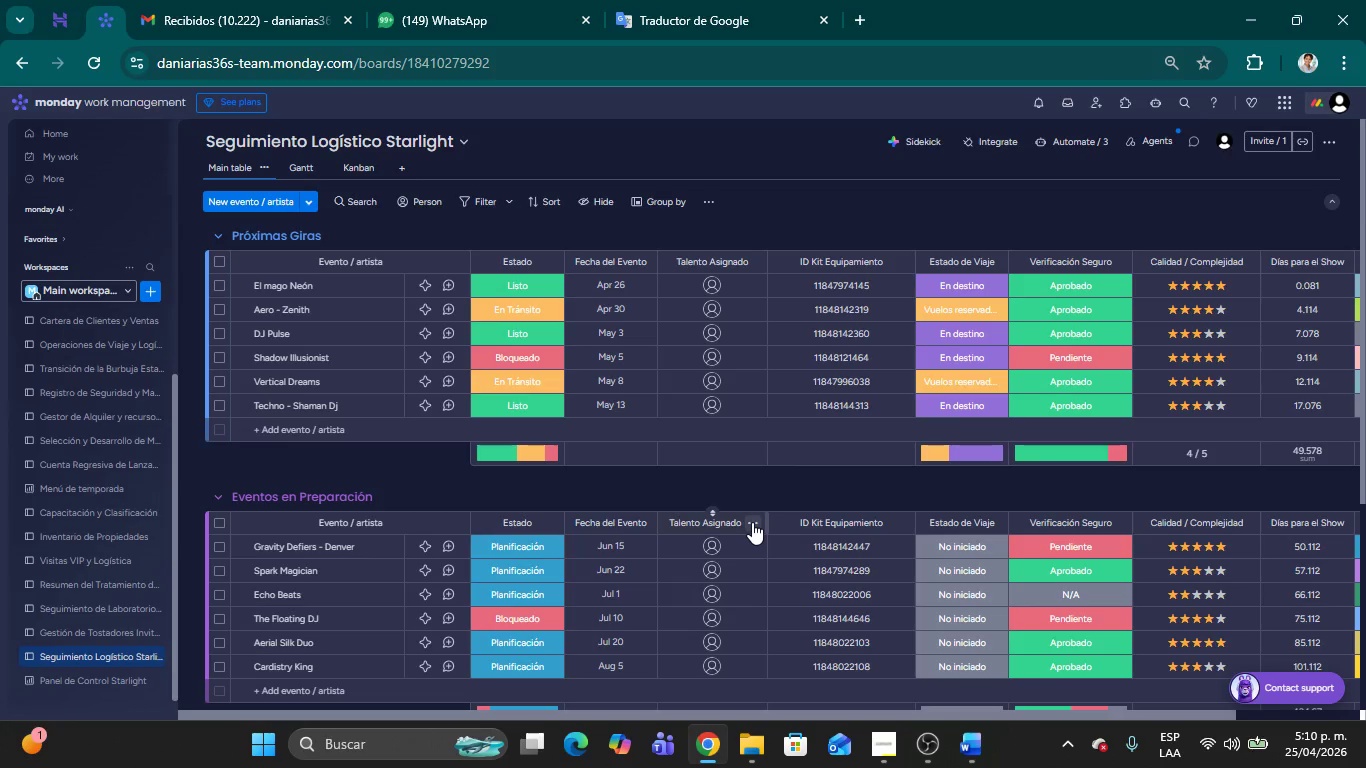 
left_click([975, 744])
 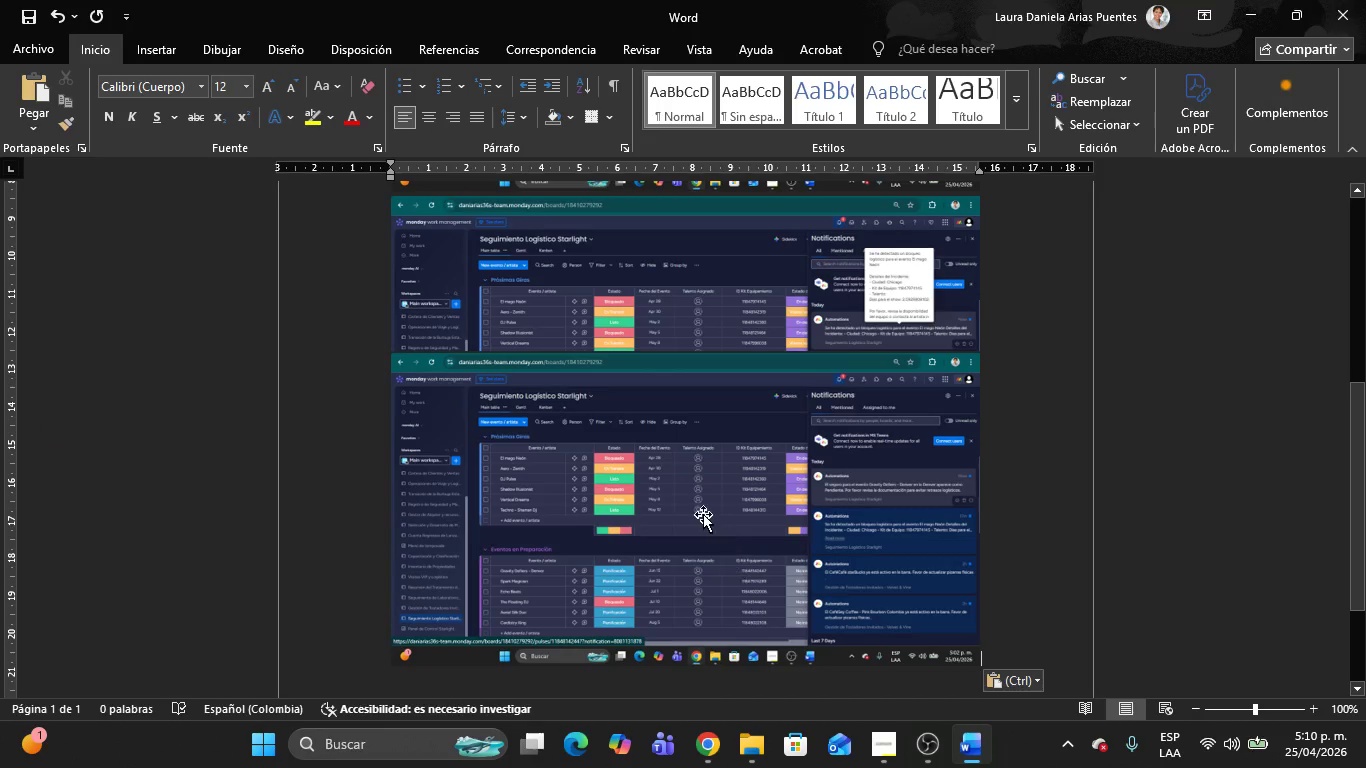 
scroll: coordinate [706, 469], scroll_direction: up, amount: 11.0
 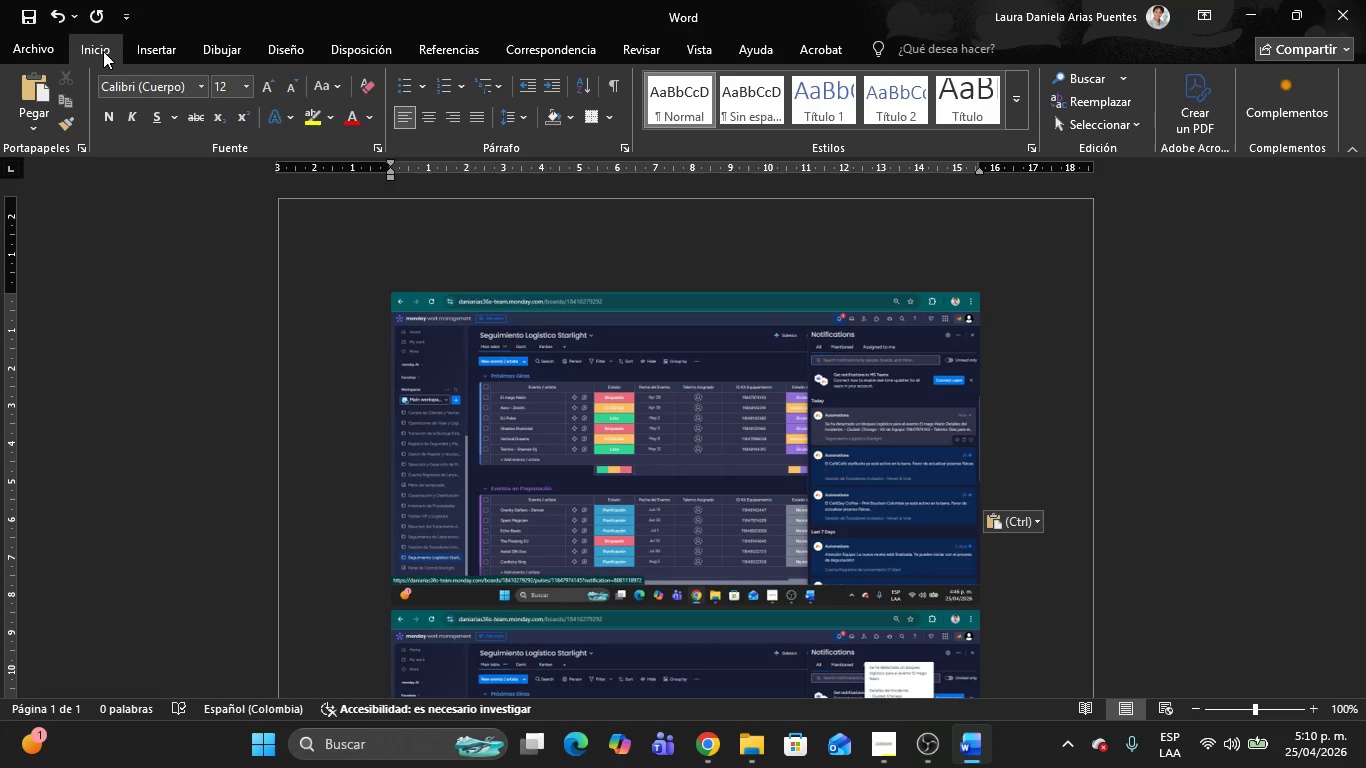 
left_click([46, 49])
 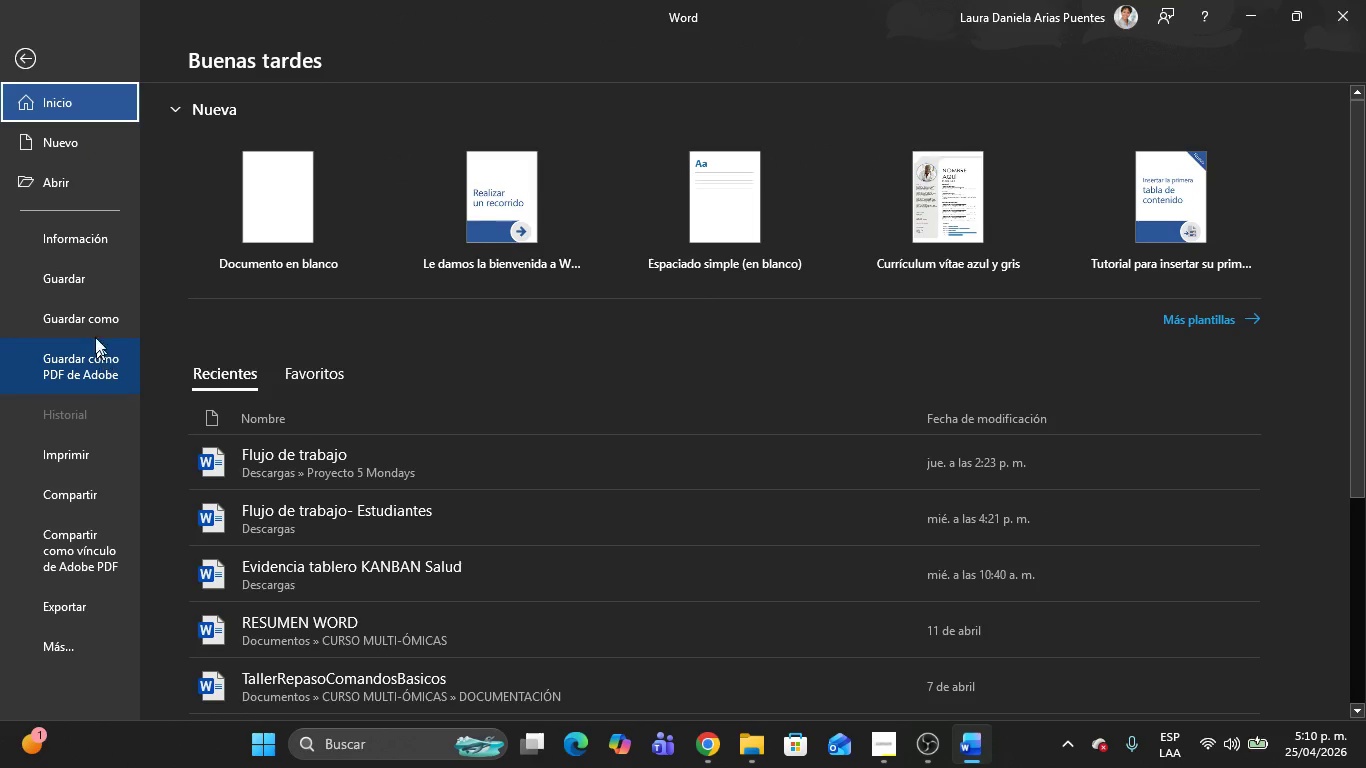 
left_click([88, 301])
 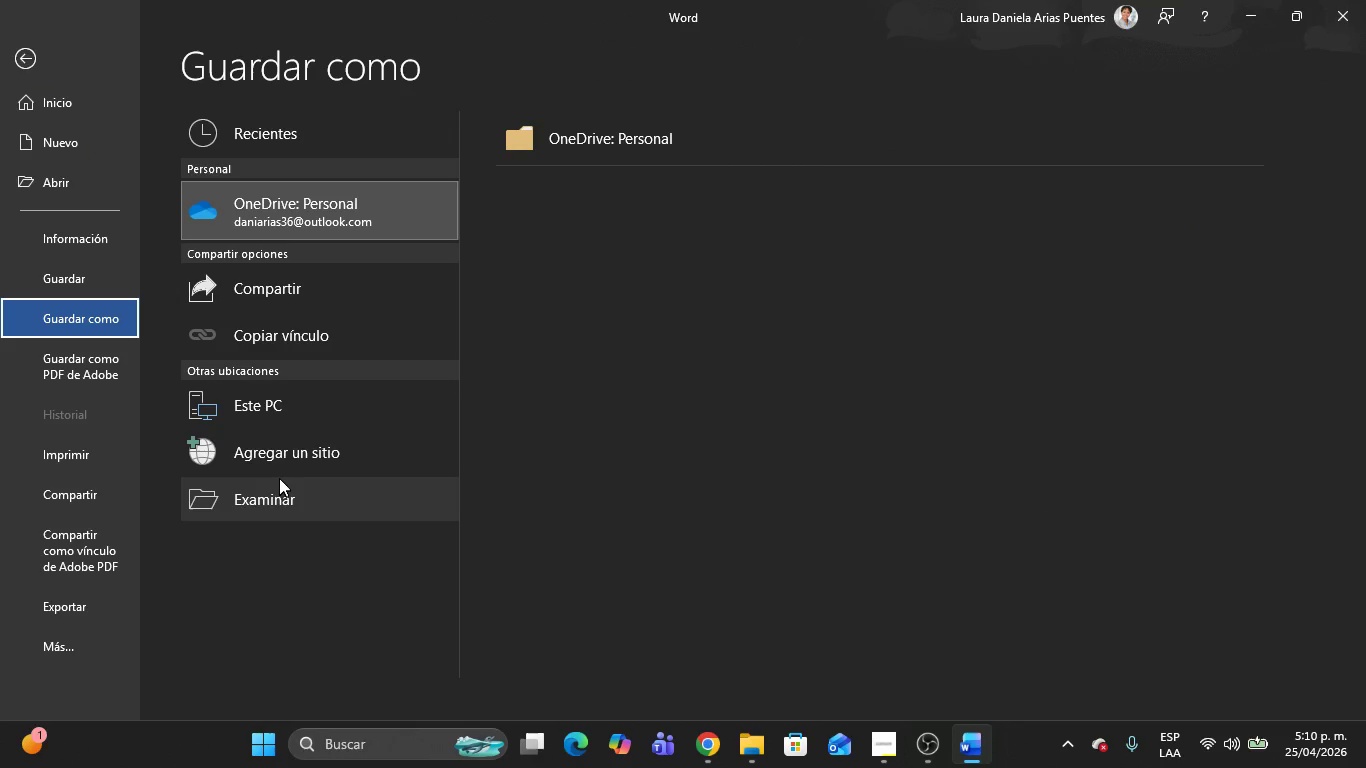 
left_click([279, 503])
 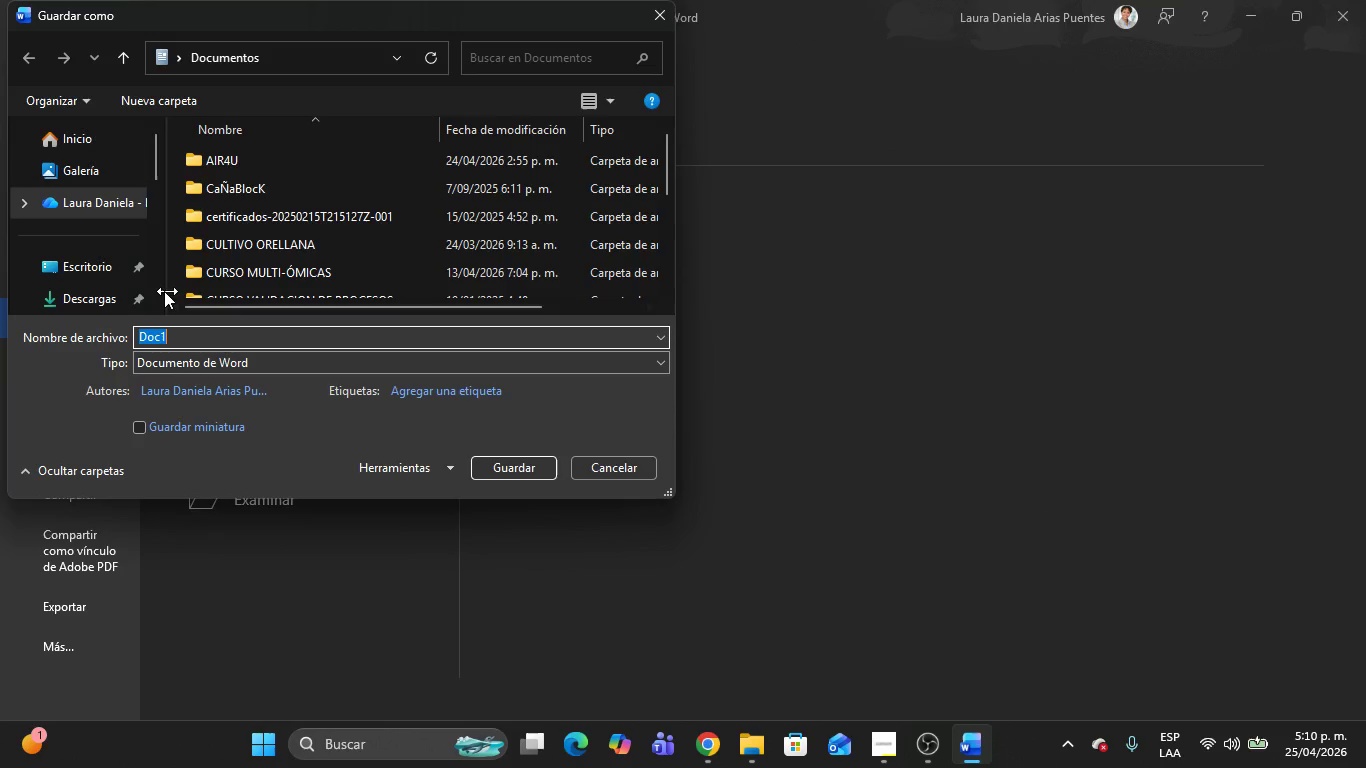 
scroll: coordinate [120, 243], scroll_direction: none, amount: 0.0
 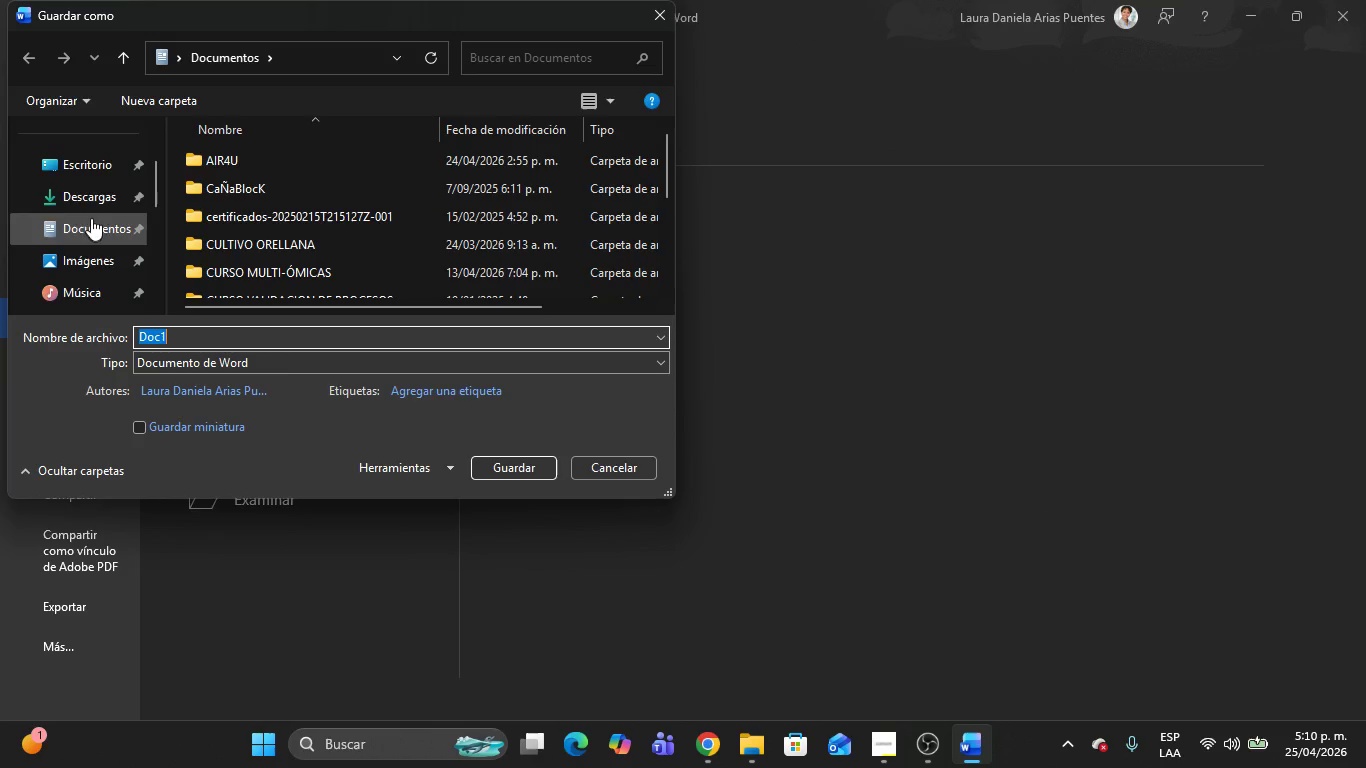 
left_click([91, 202])
 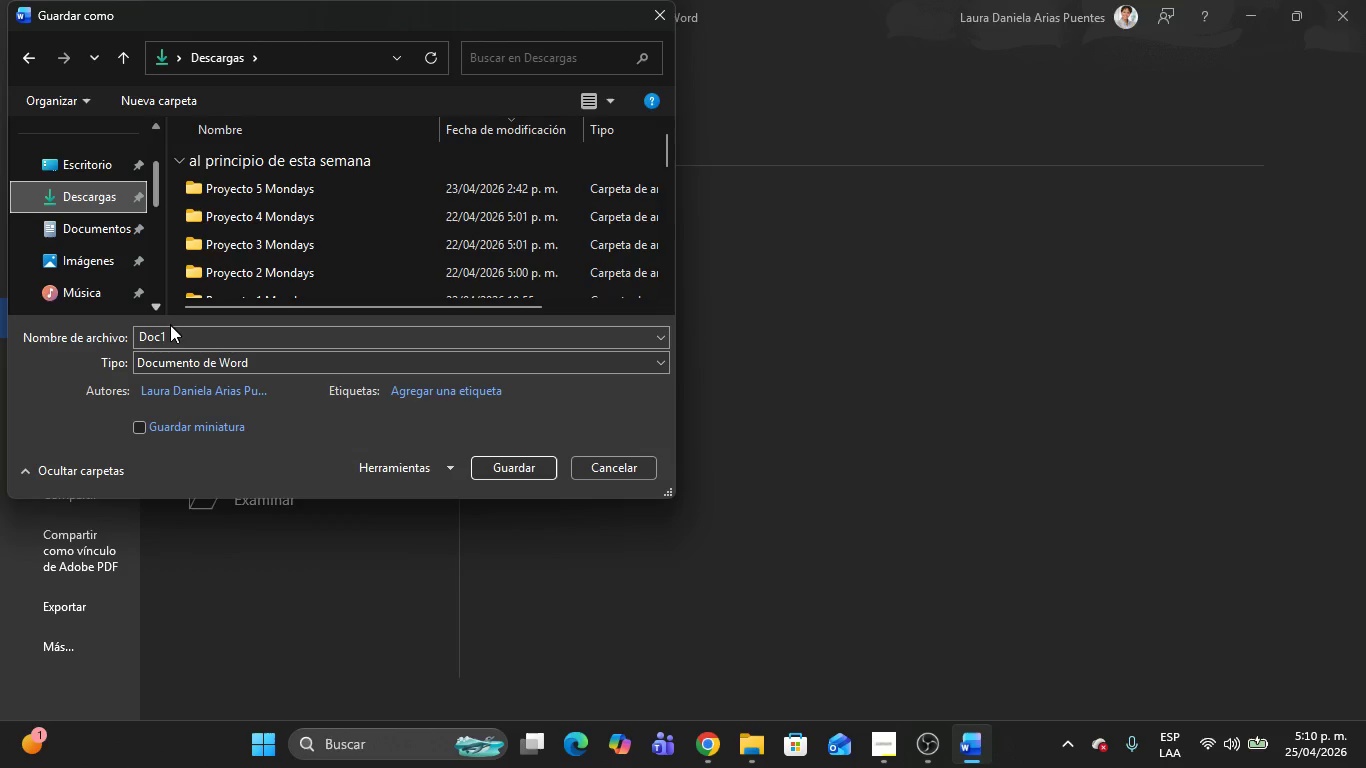 
left_click([171, 327])
 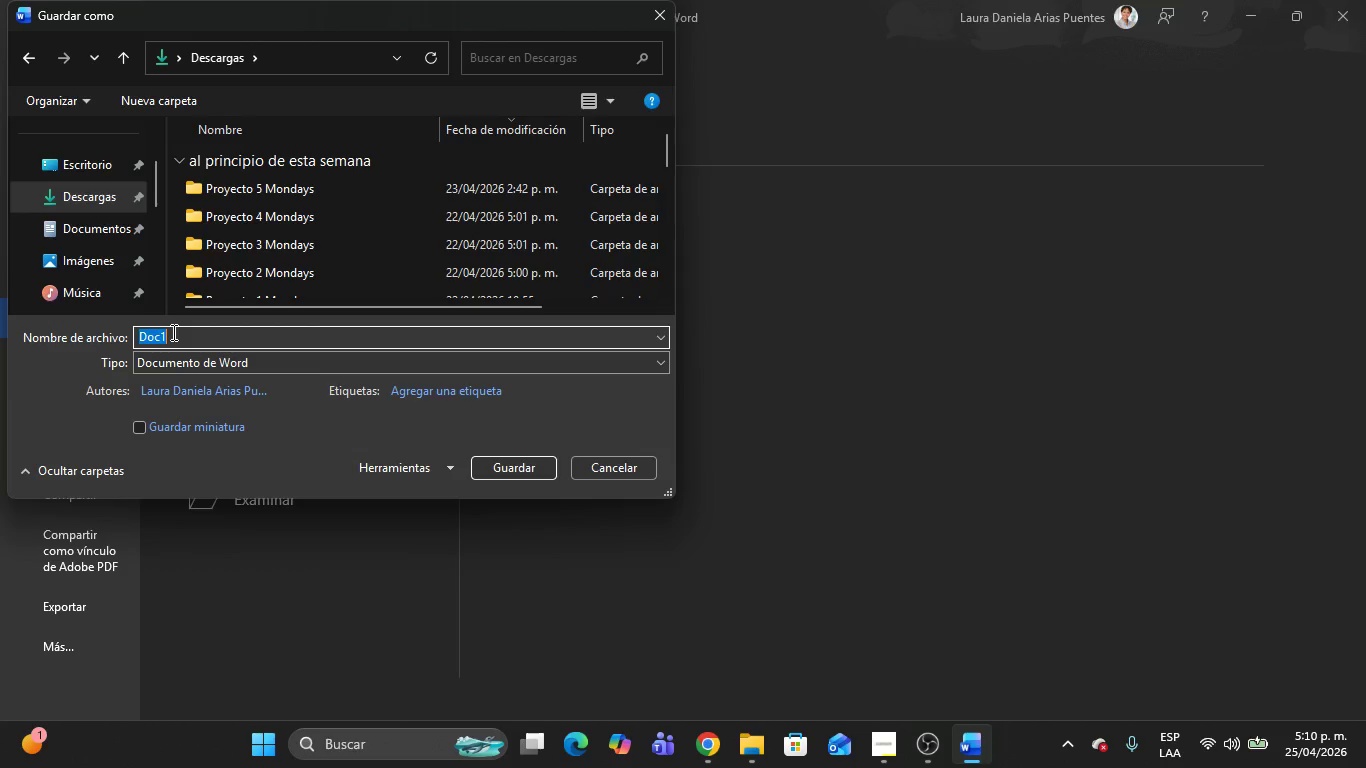 
key(Backspace)
 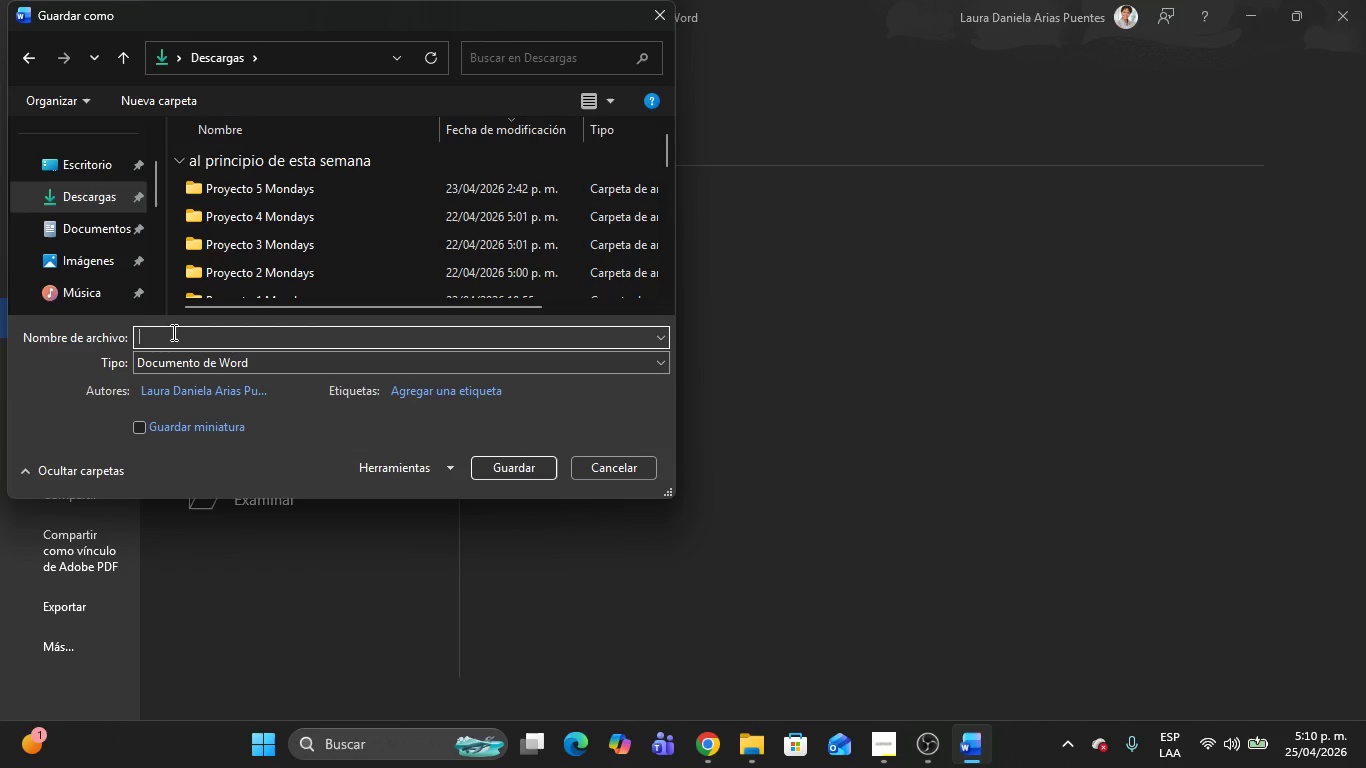 
key(Backspace)
 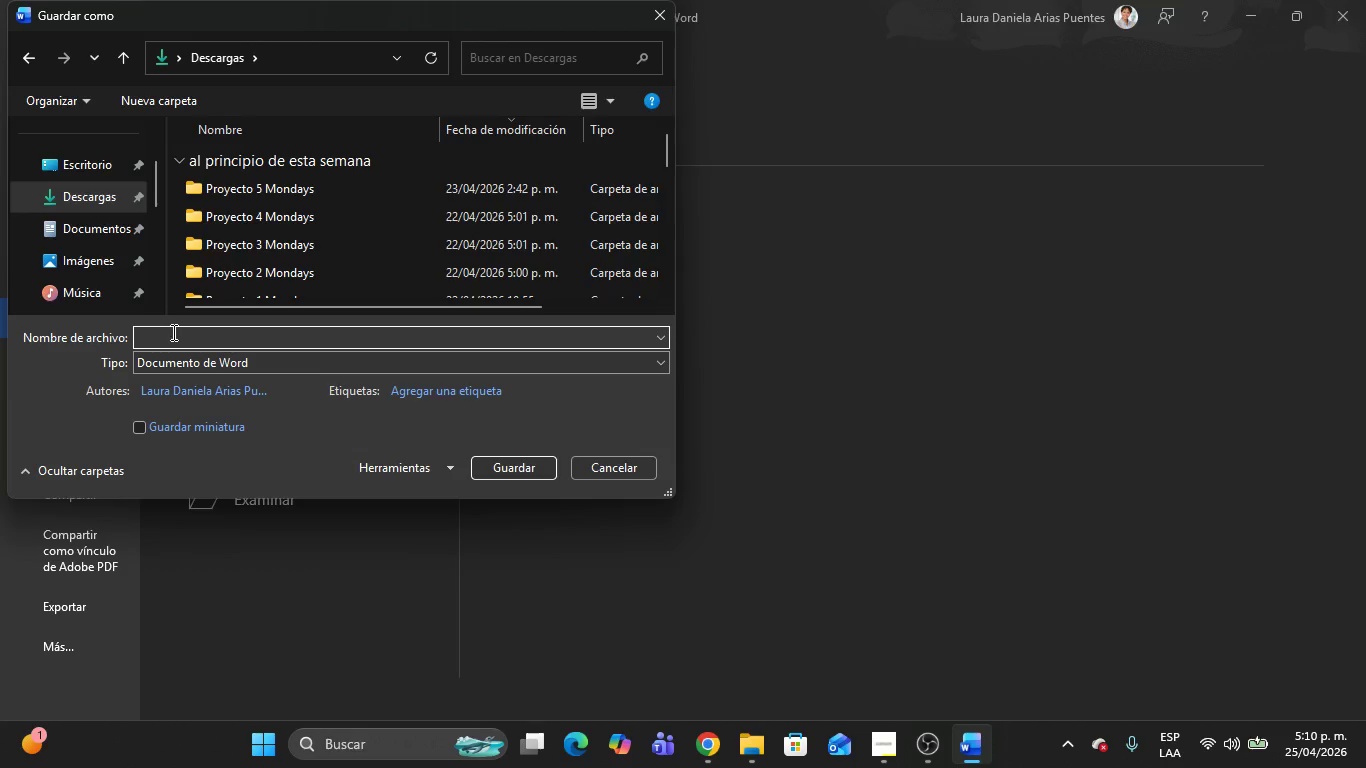 
left_click([177, 363])
 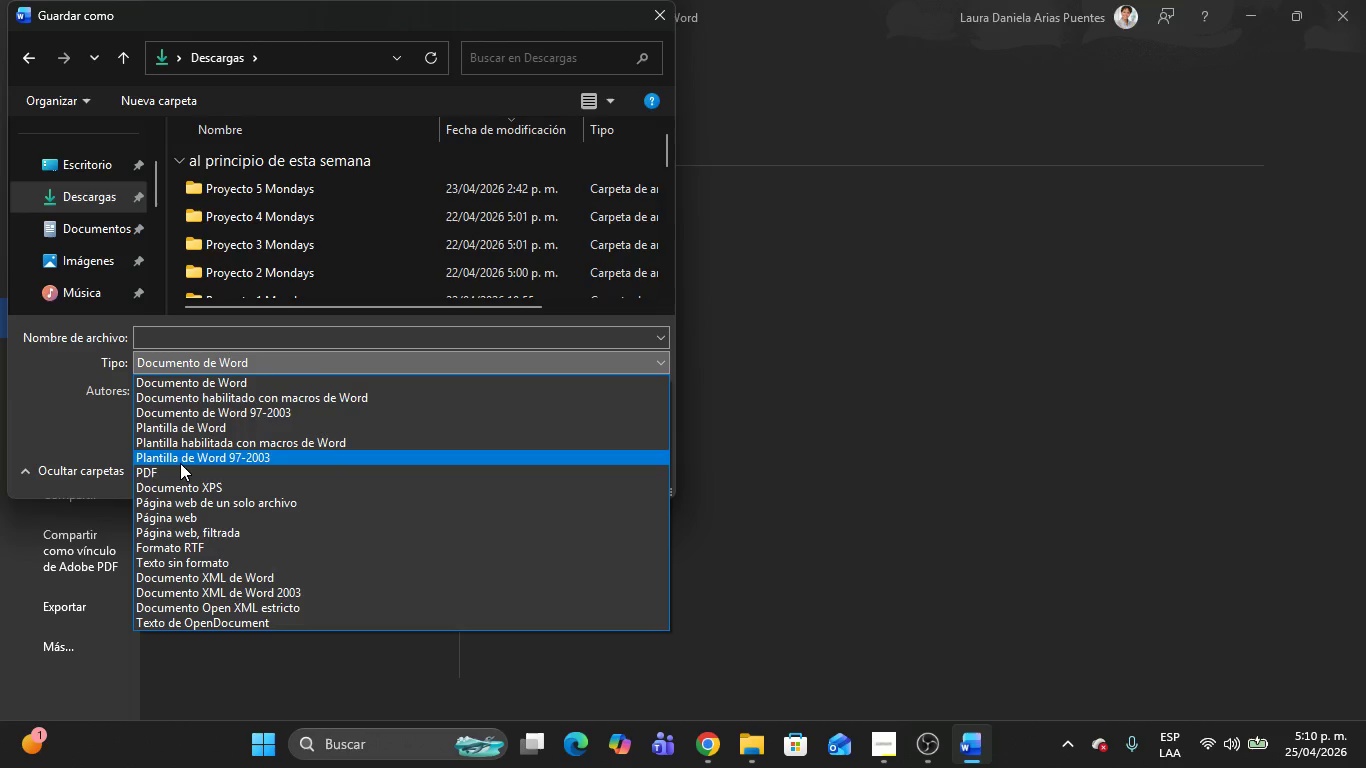 
left_click([182, 472])
 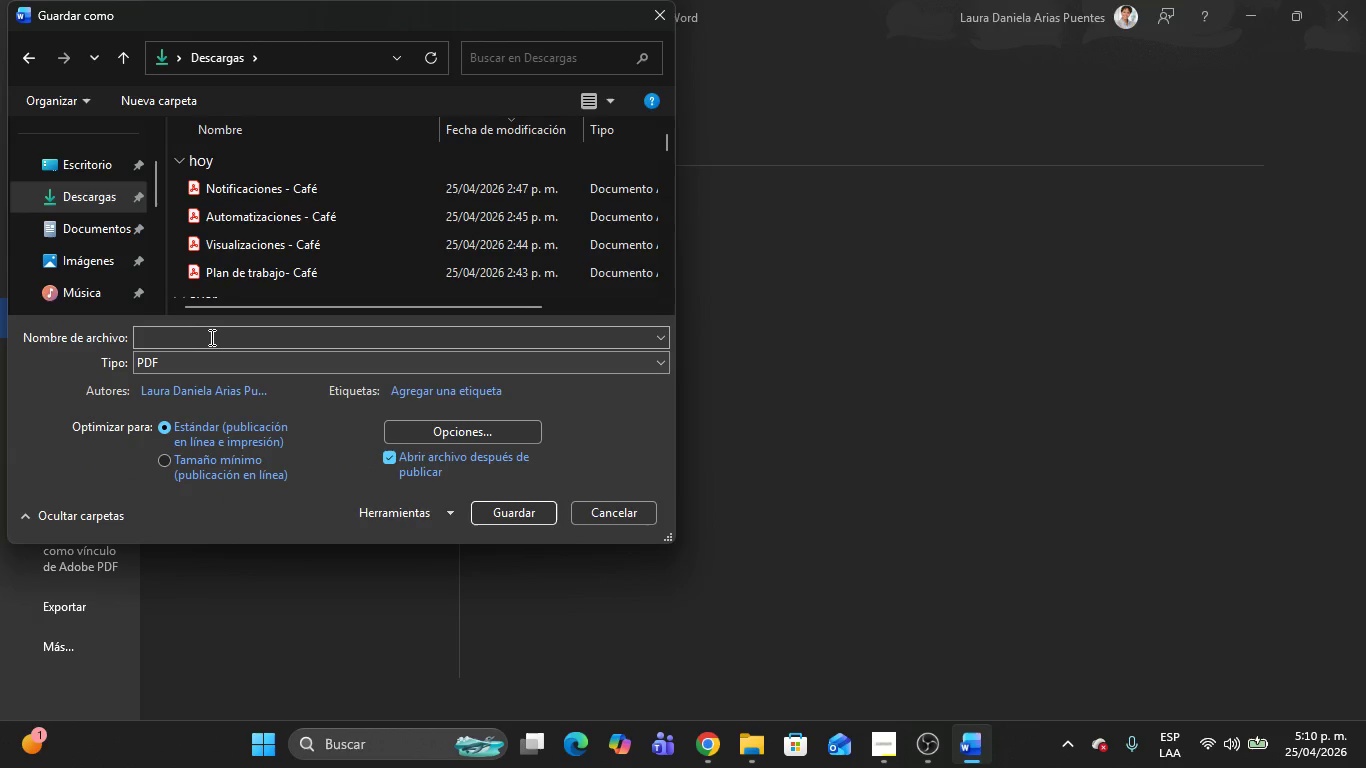 
left_click([206, 335])
 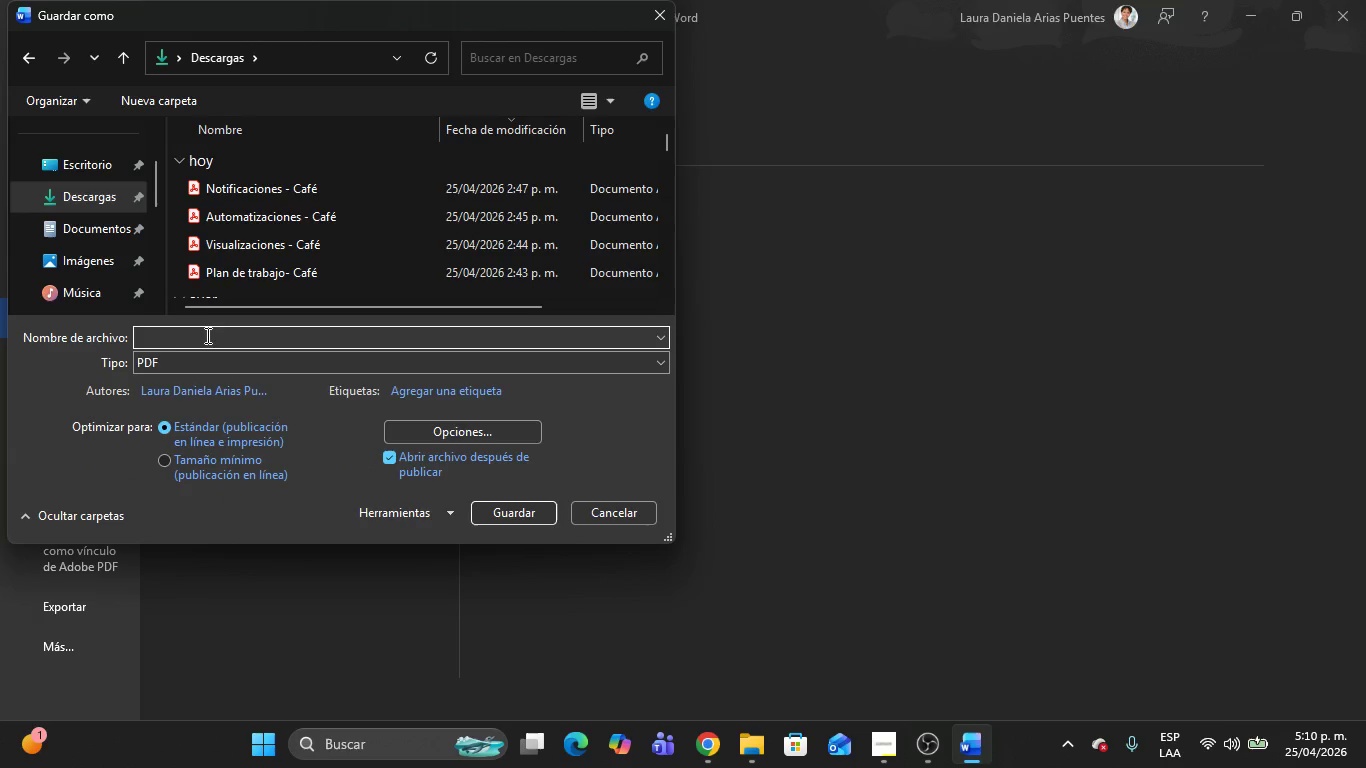 
type(NO)
key(Backspace)
type(otificaci;on )
 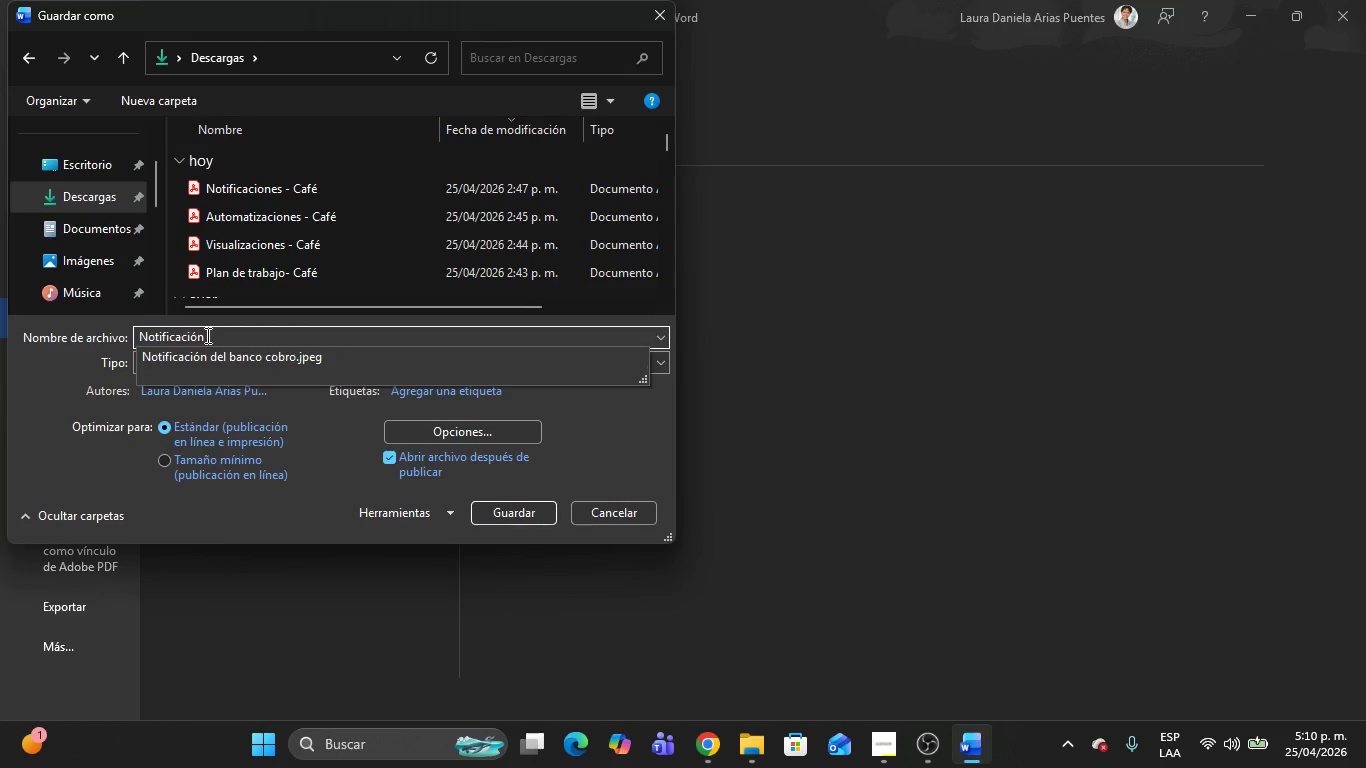 
type(- Evento)
 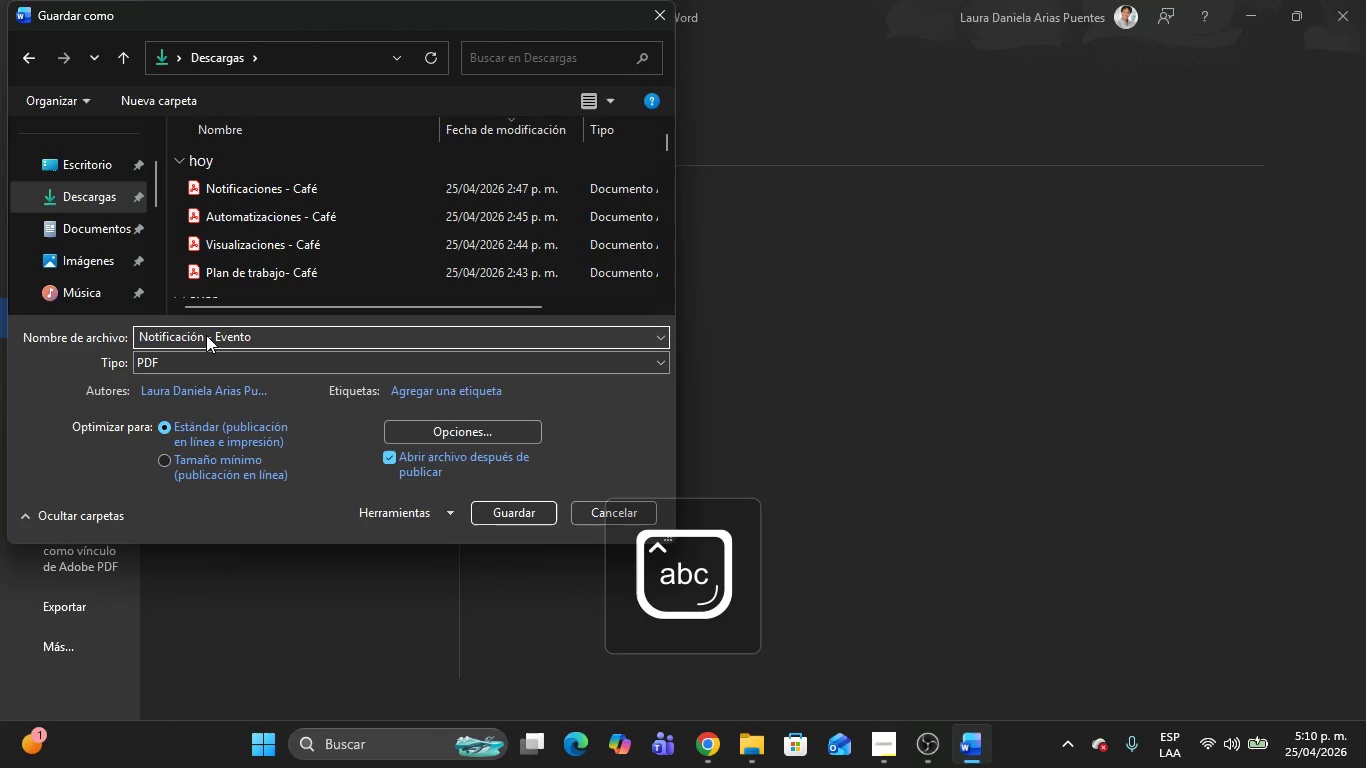 
key(ArrowLeft)
 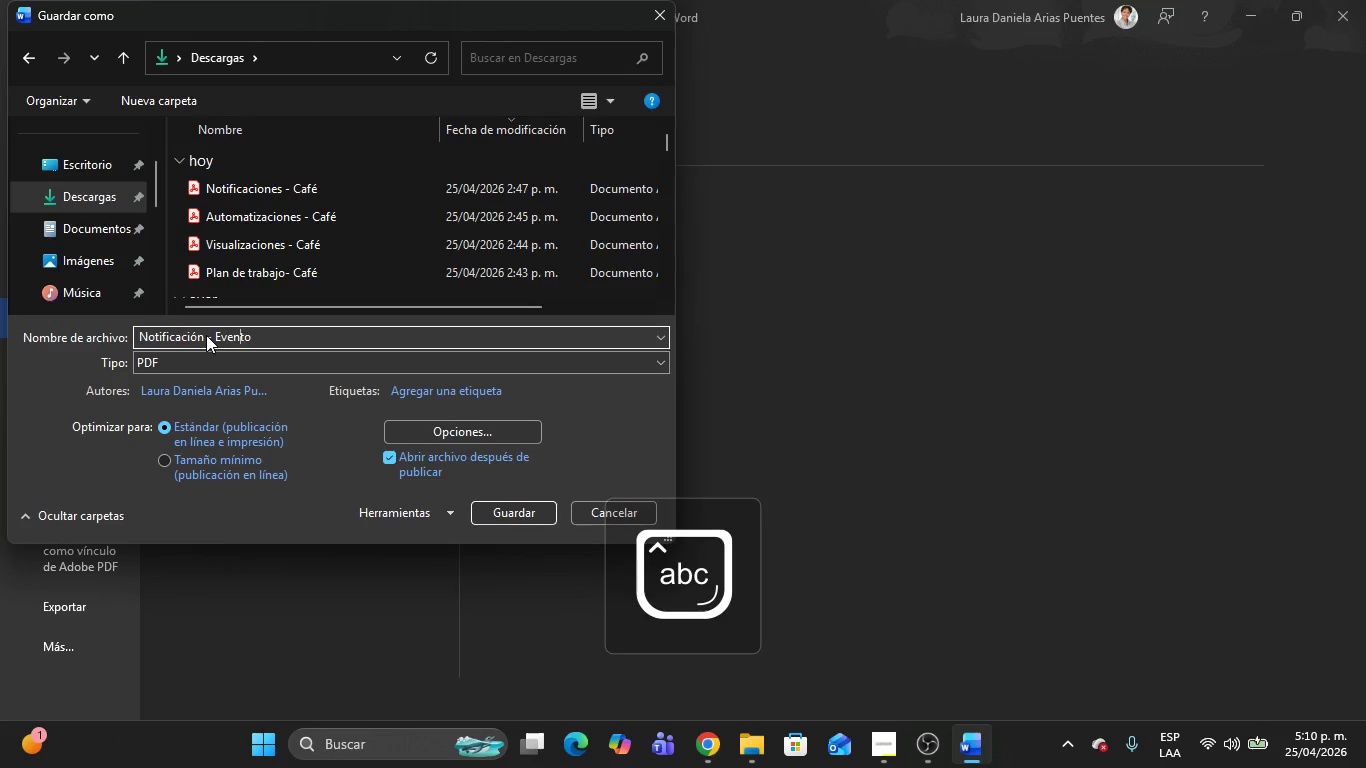 
key(ArrowLeft)
 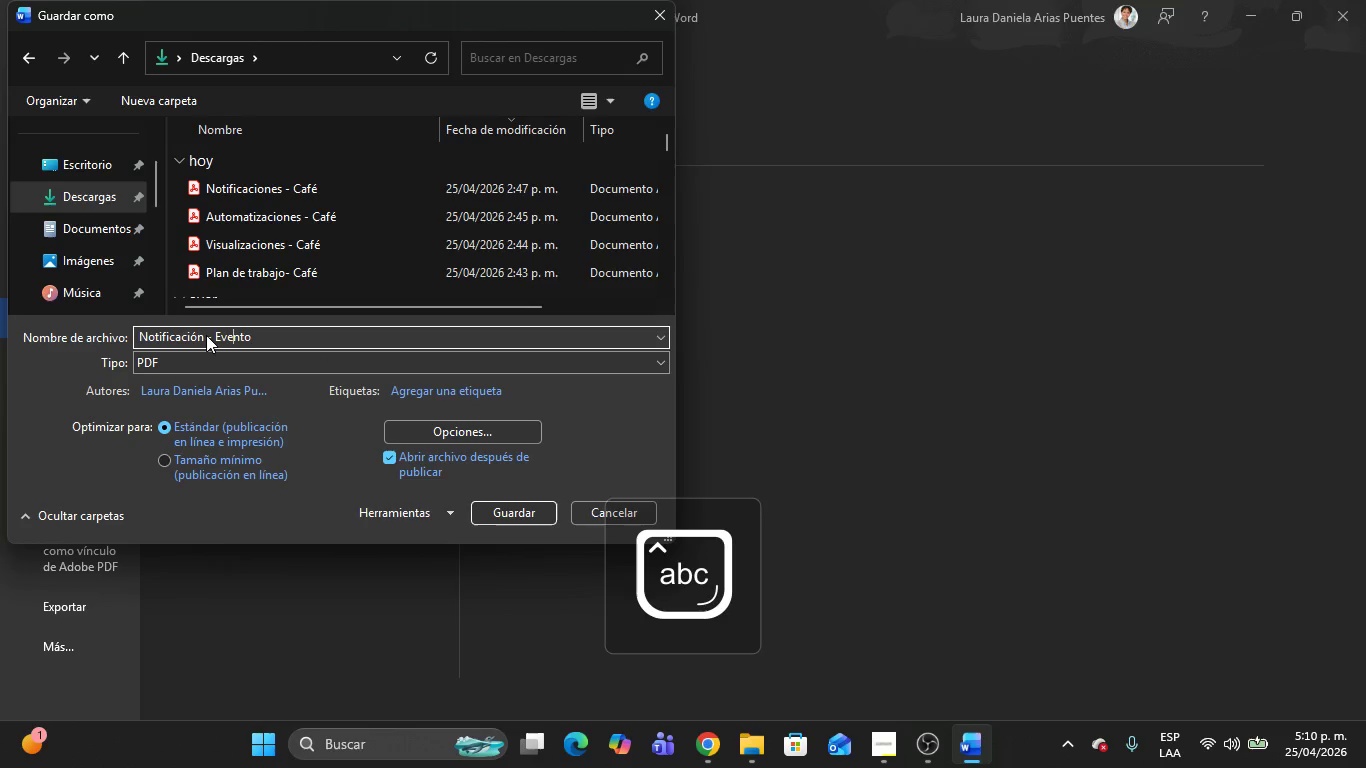 
key(ArrowLeft)
 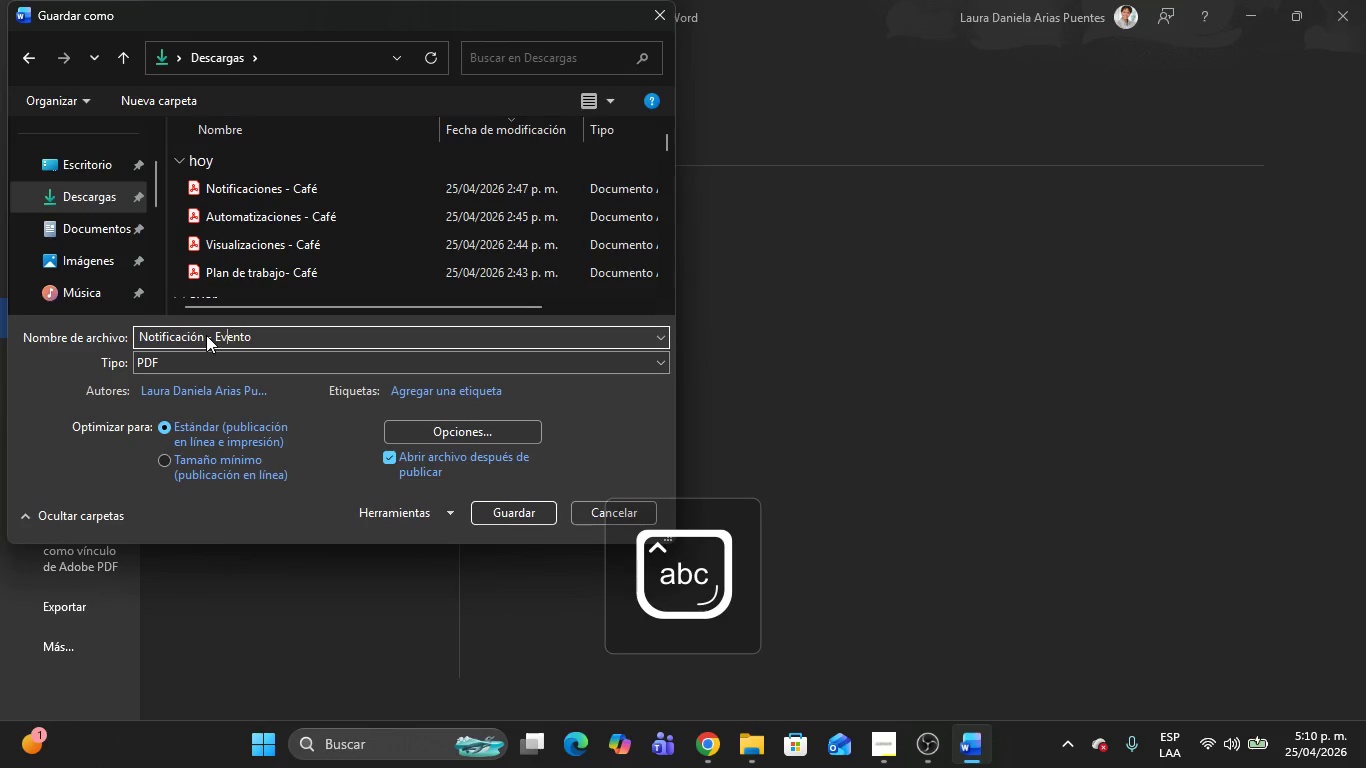 
key(ArrowLeft)
 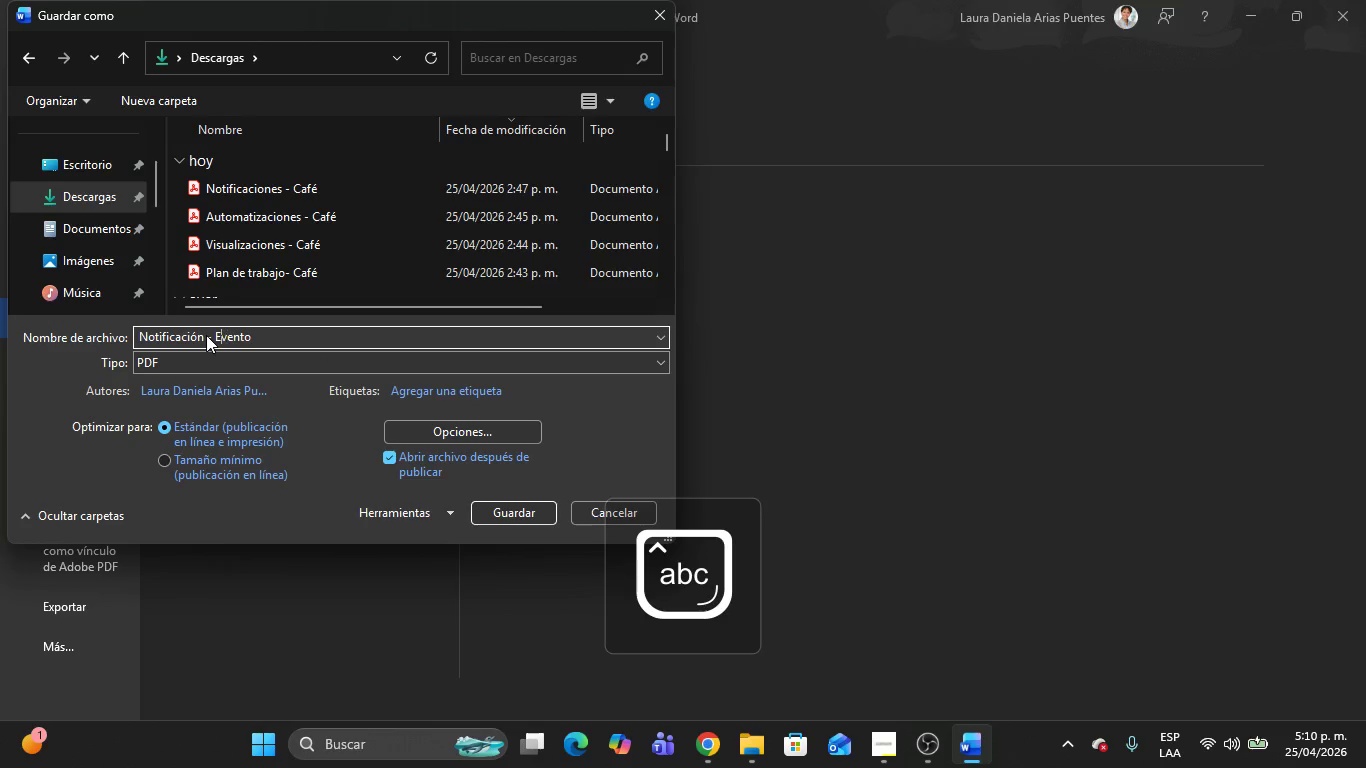 
key(ArrowLeft)
 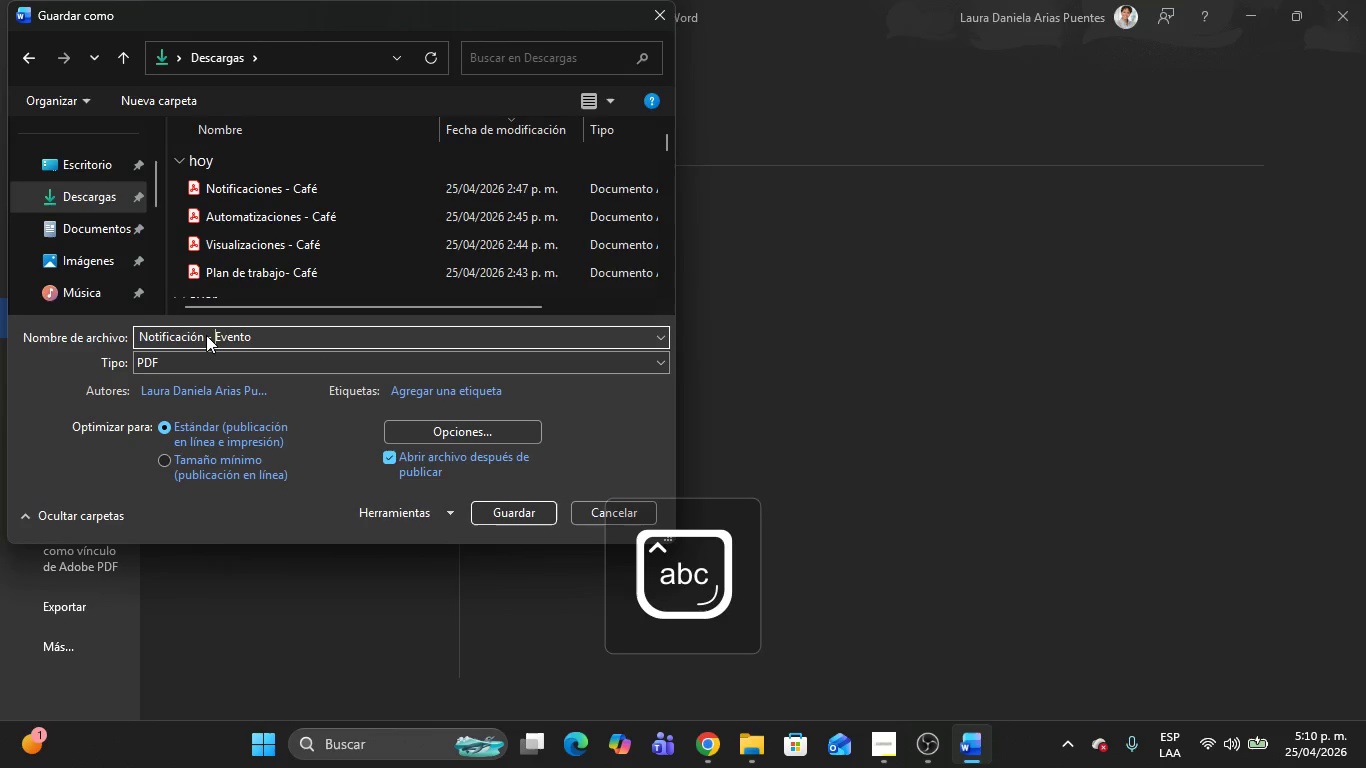 
key(ArrowLeft)
 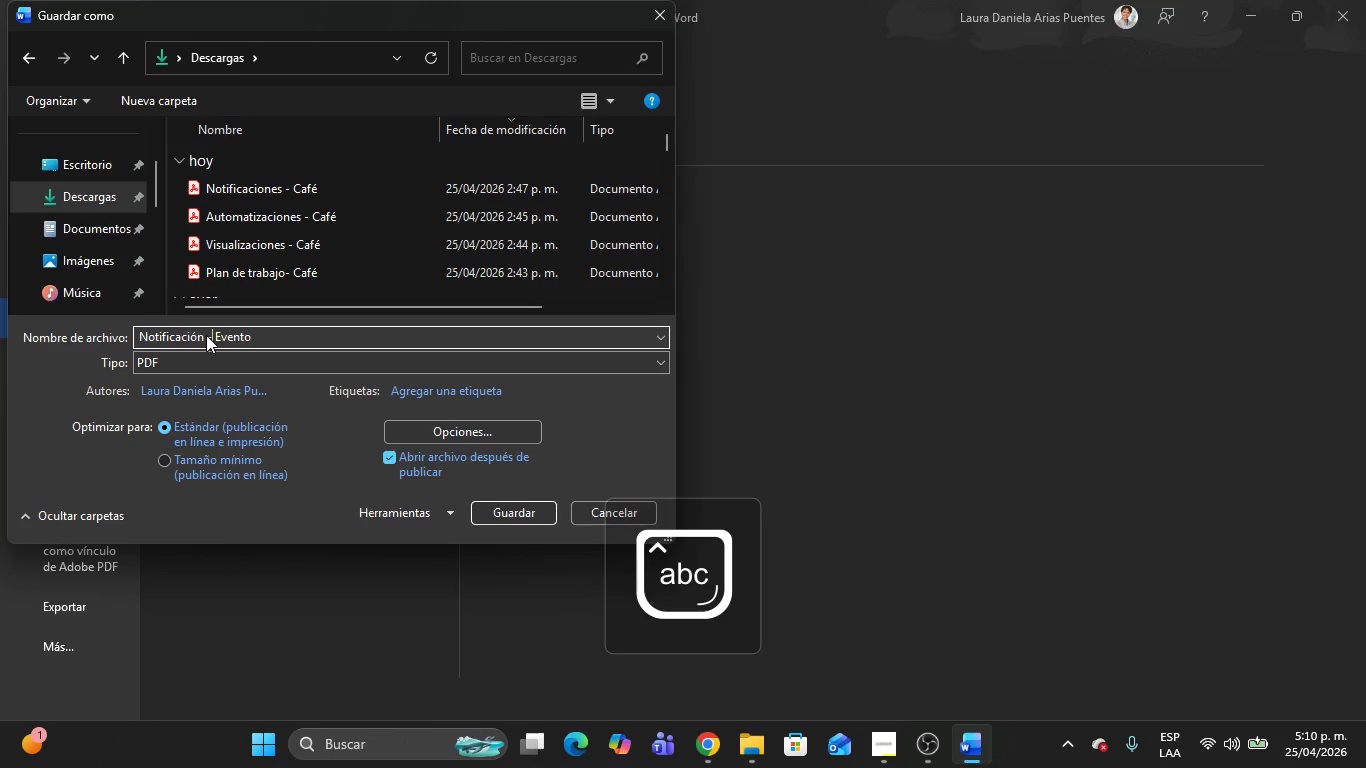 
key(ArrowLeft)
 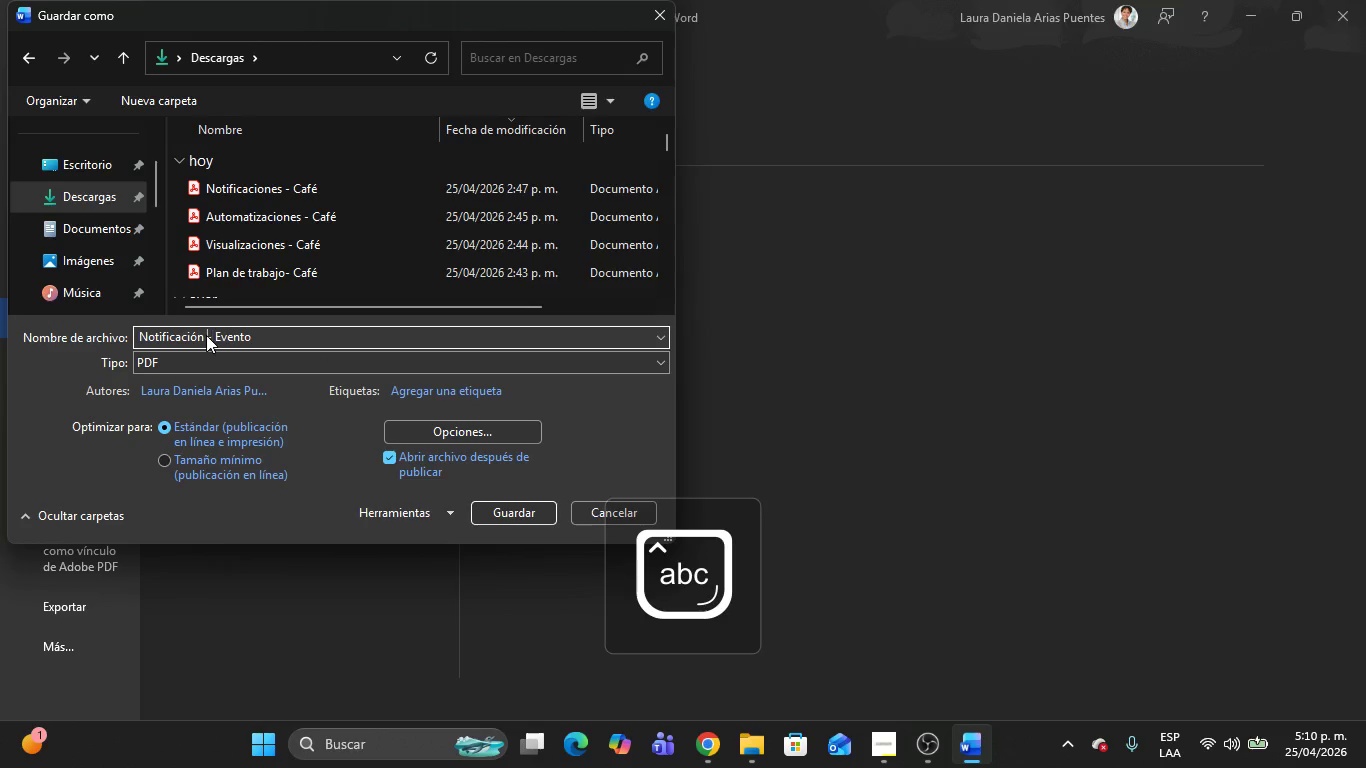 
key(ArrowLeft)
 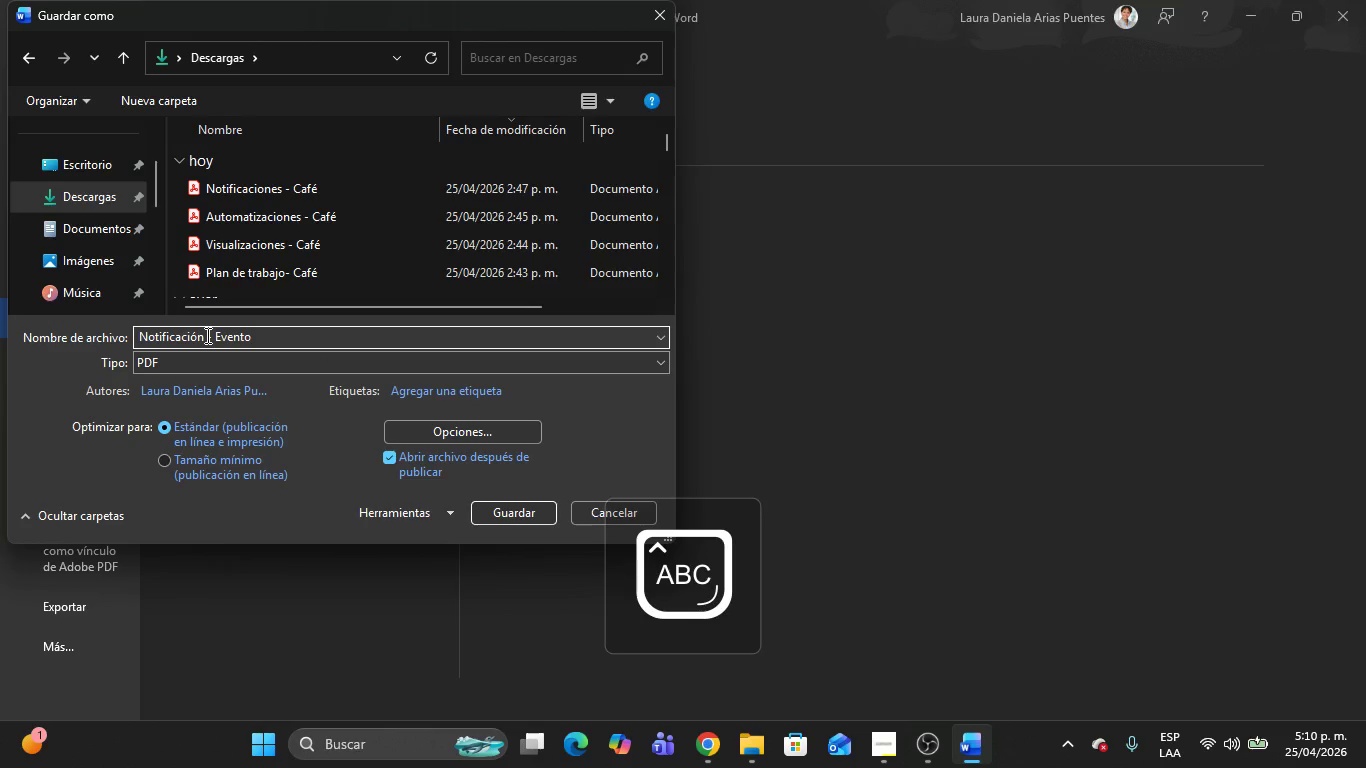 
type(Automatizaci;on)
key(Backspace)
key(Backspace)
type(ones)
 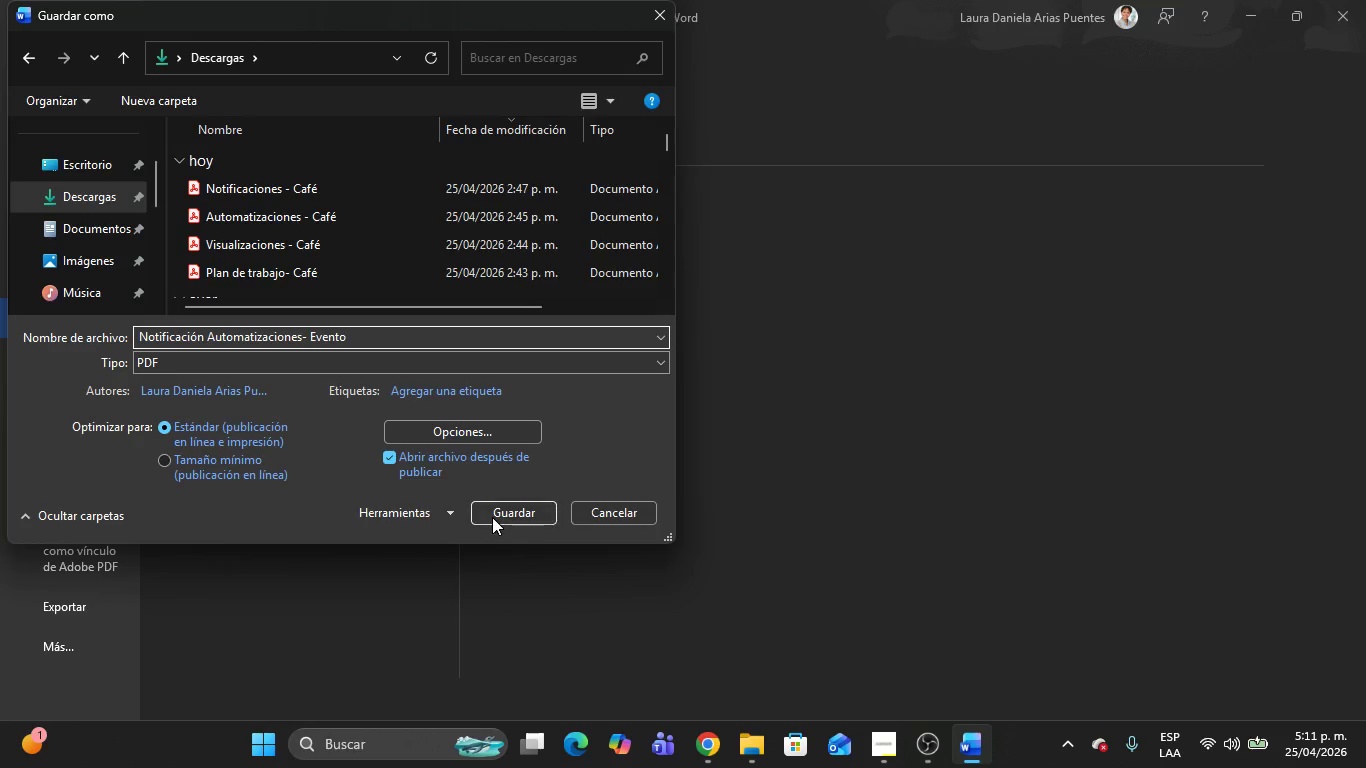 
left_click([505, 516])
 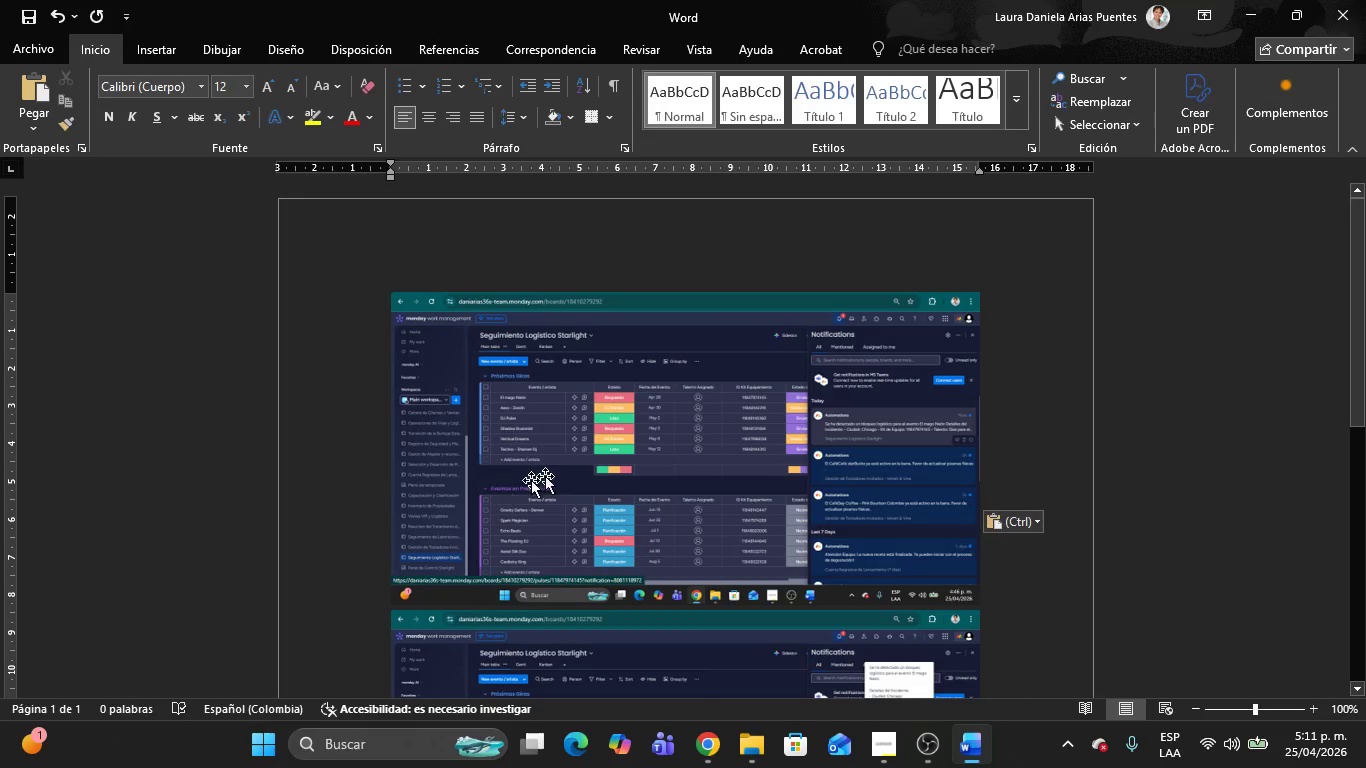 
scroll: coordinate [813, 411], scroll_direction: down, amount: 10.0
 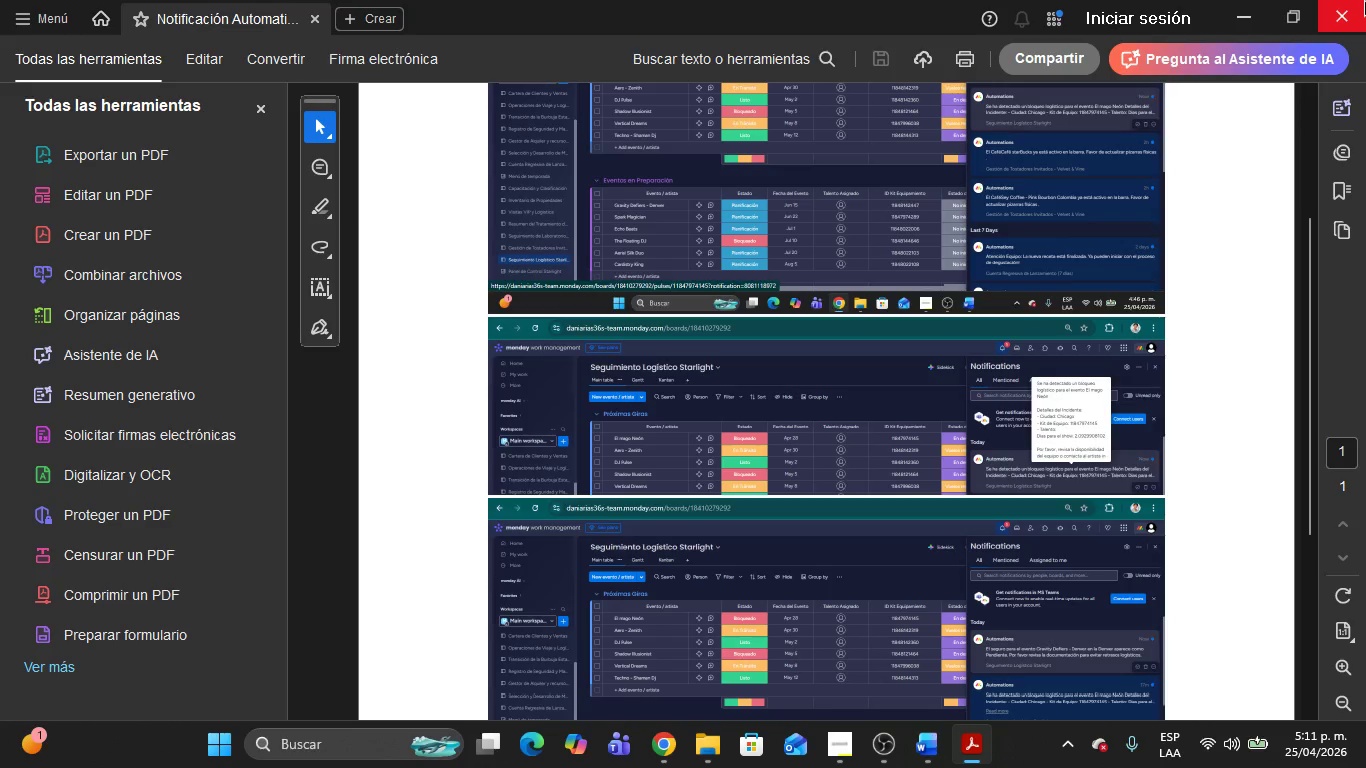 
left_click([1365, 2])
 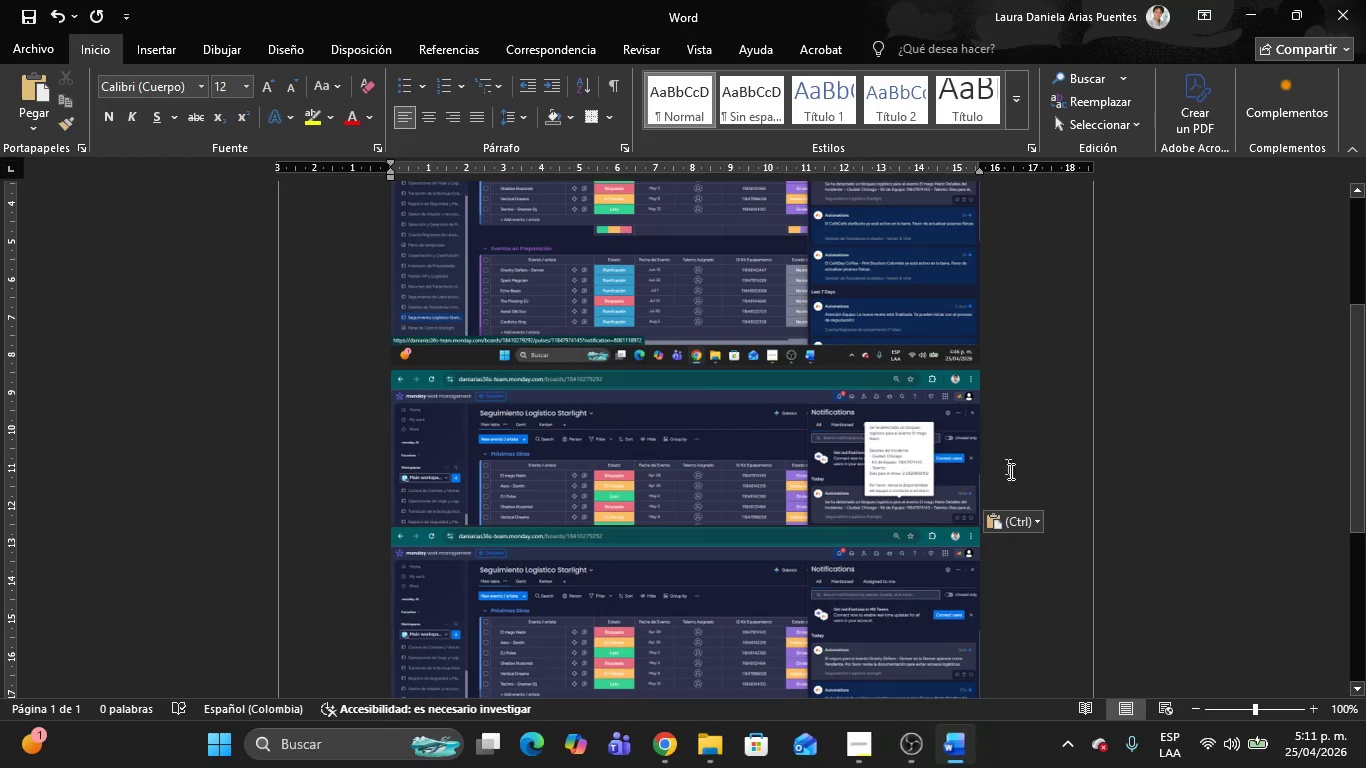 
scroll: coordinate [1010, 589], scroll_direction: down, amount: 5.0
 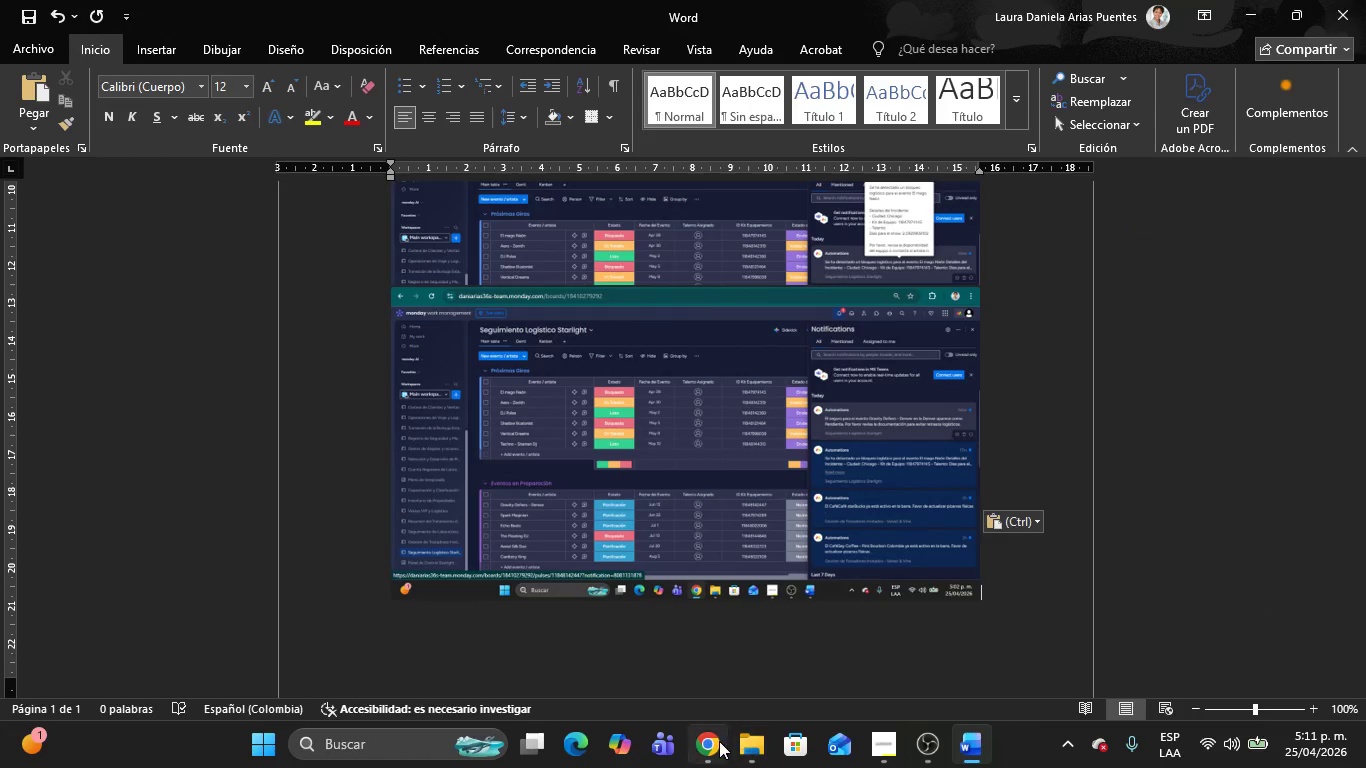 
left_click([709, 739])
 